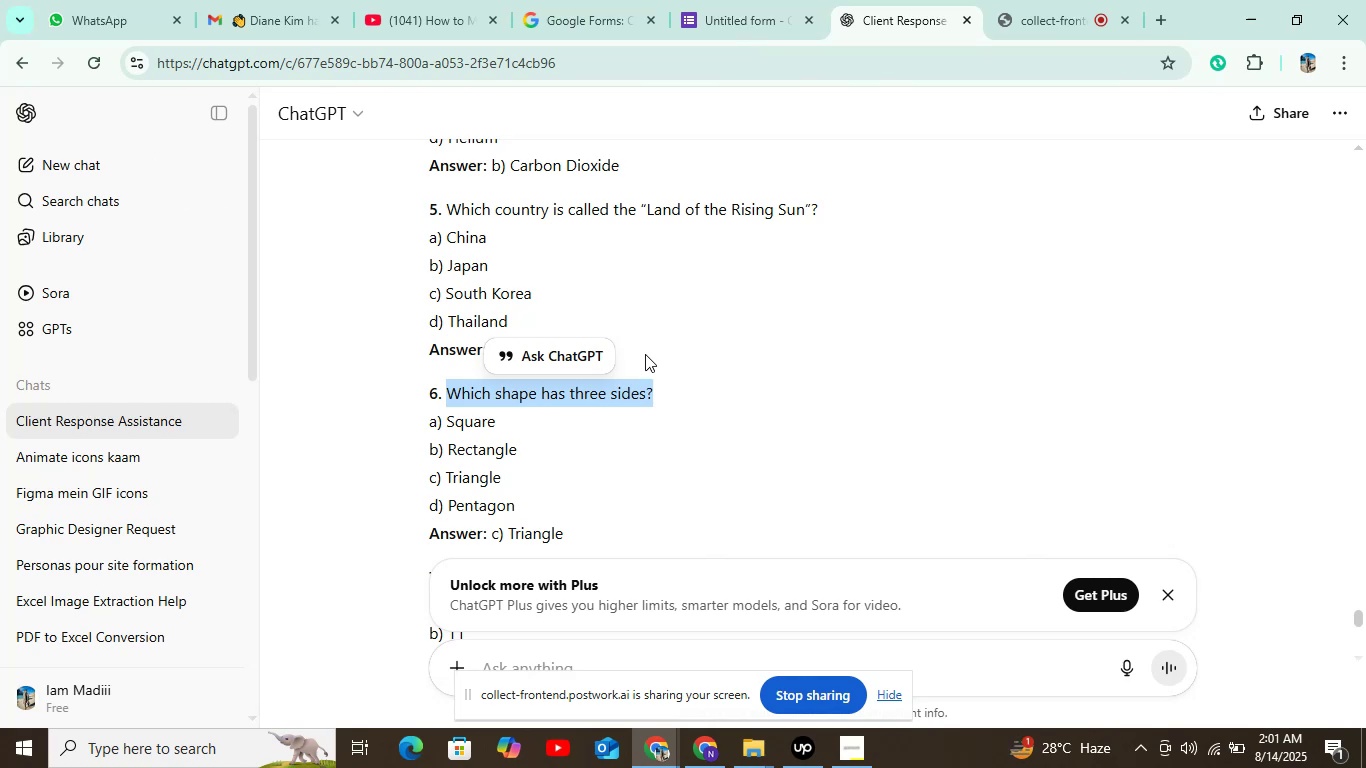 
key(Control+C)
 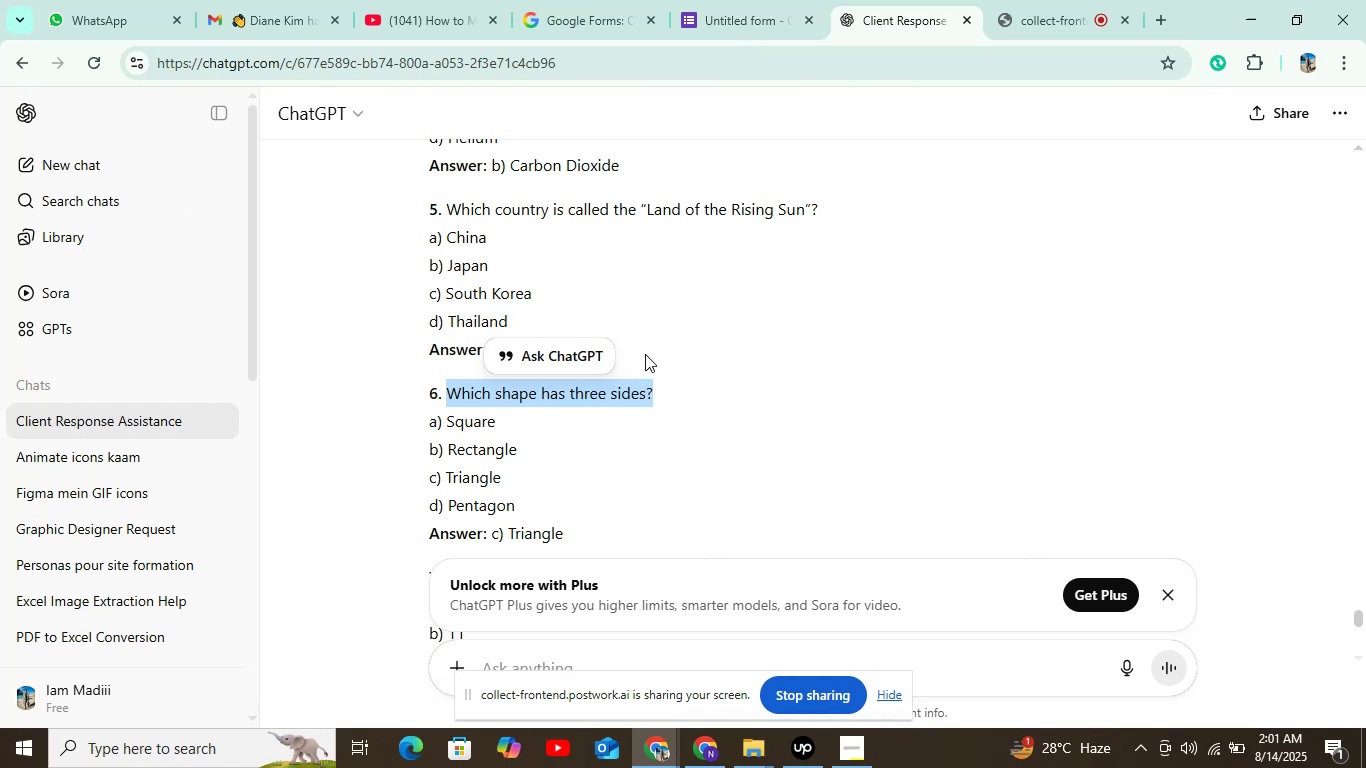 
key(Control+C)
 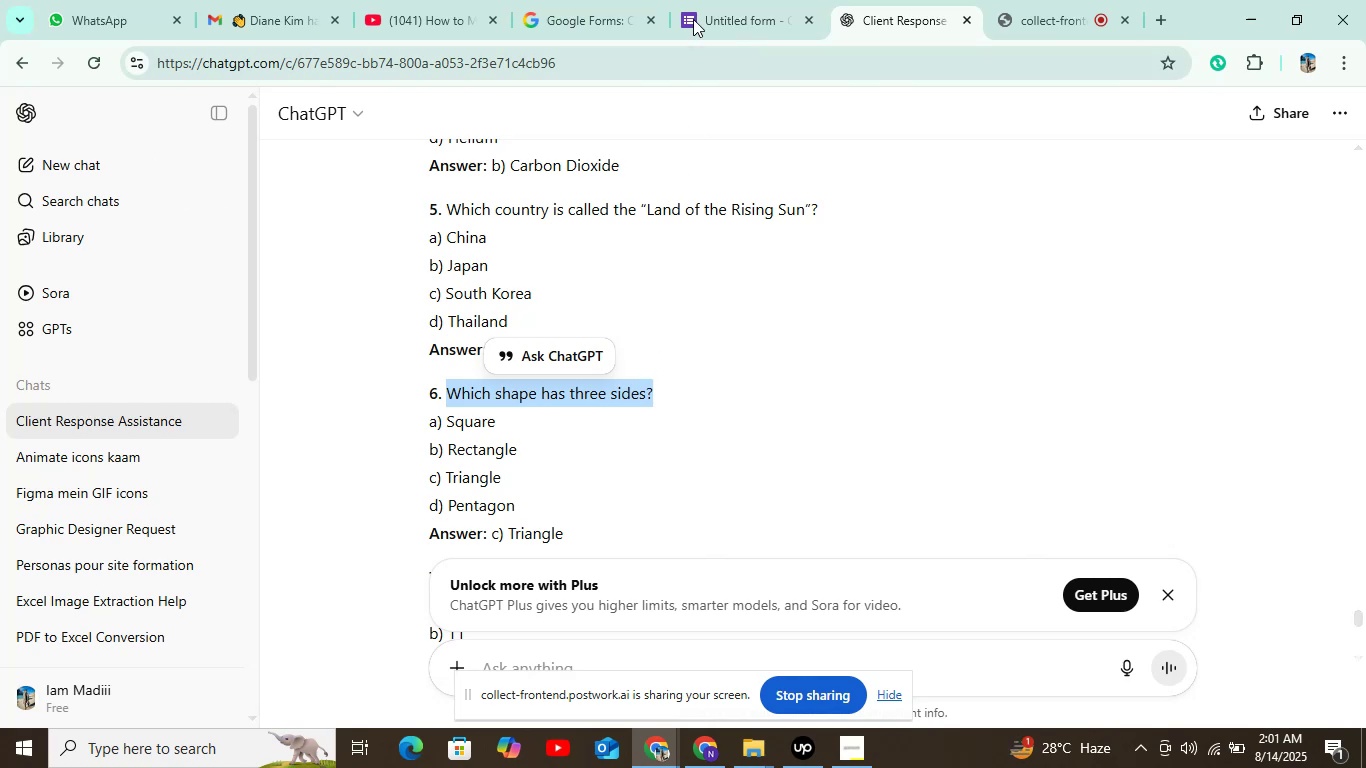 
left_click([715, 0])
 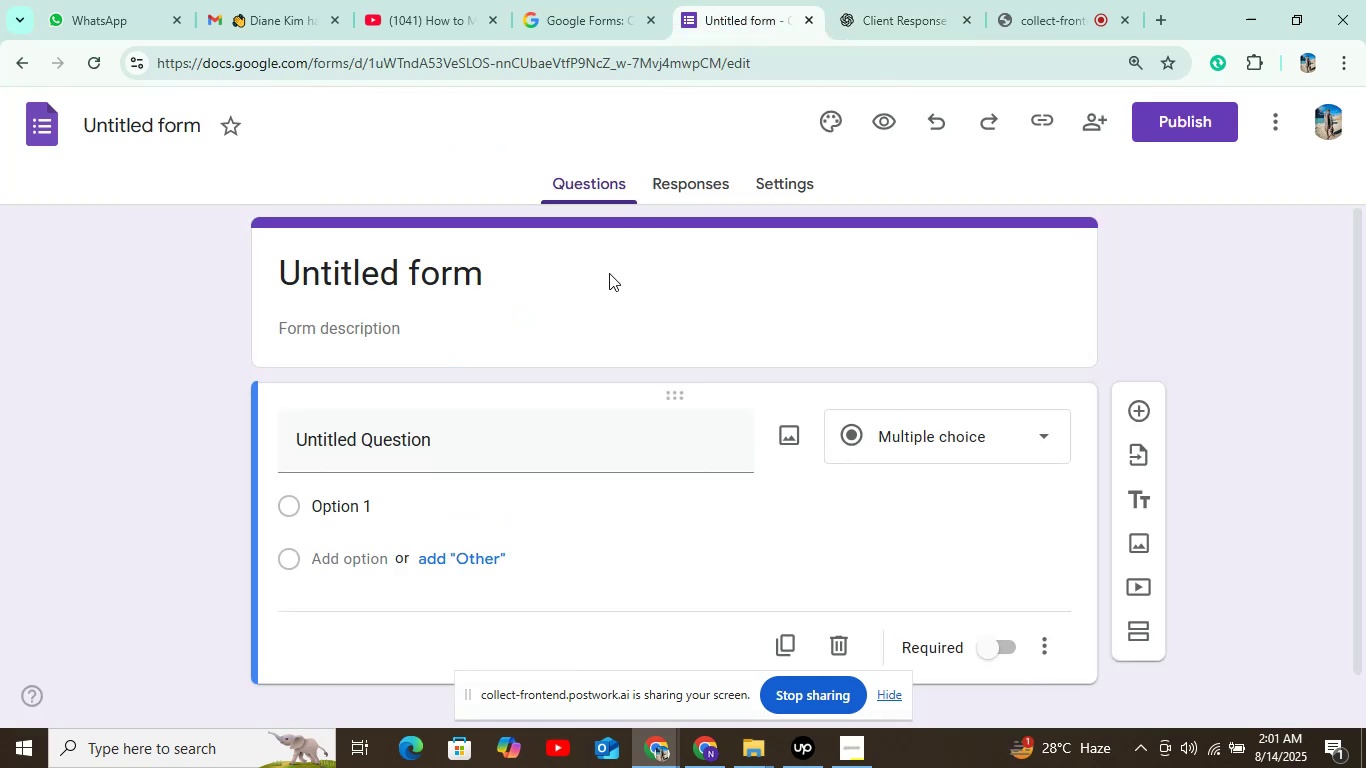 
hold_key(key=ControlLeft, duration=0.4)
 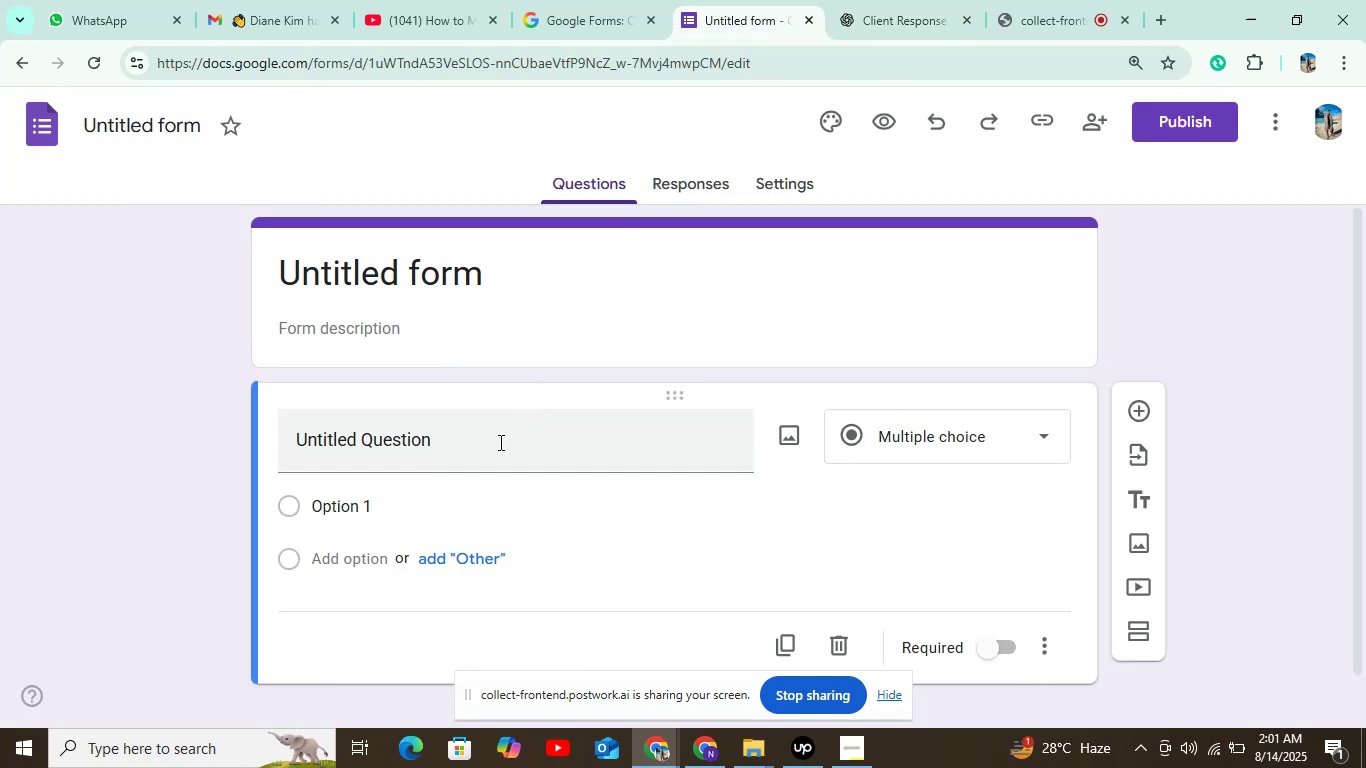 
left_click([499, 442])
 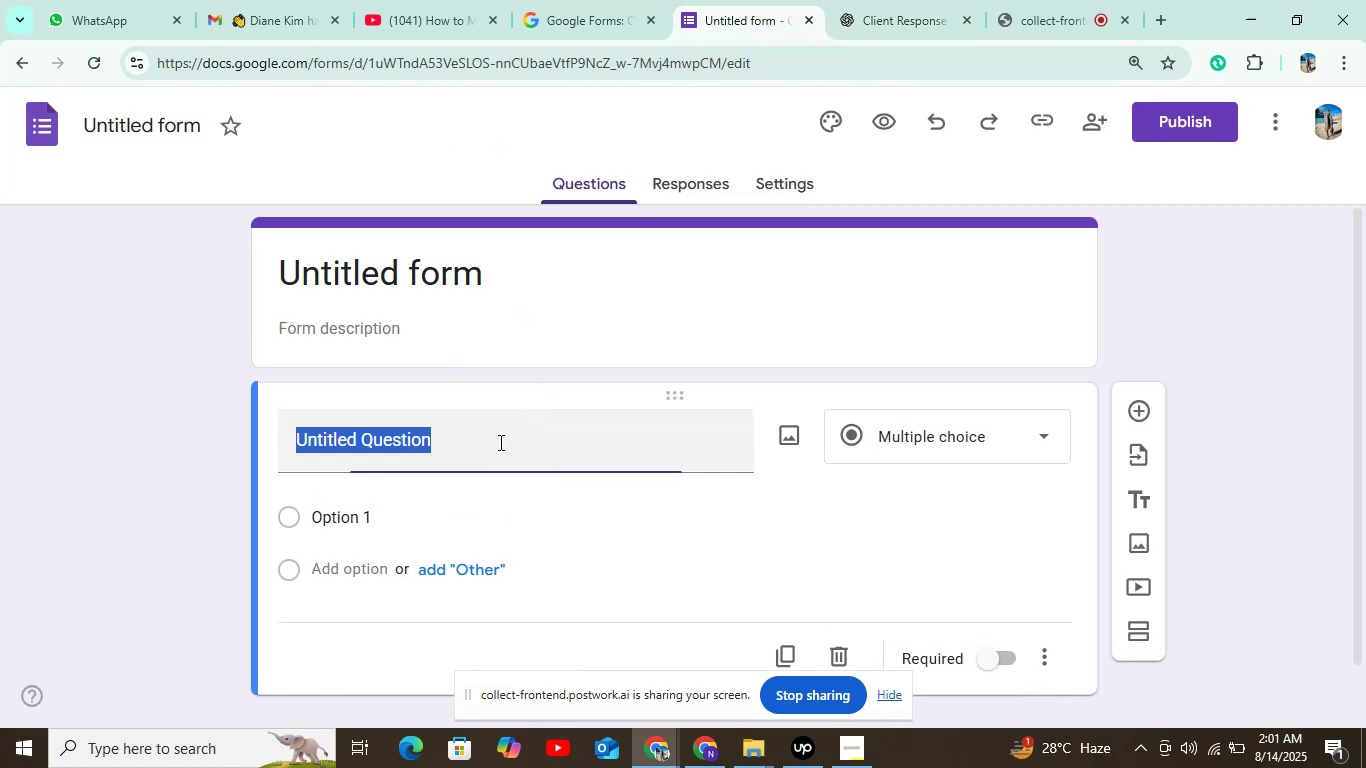 
key(Control+V)
 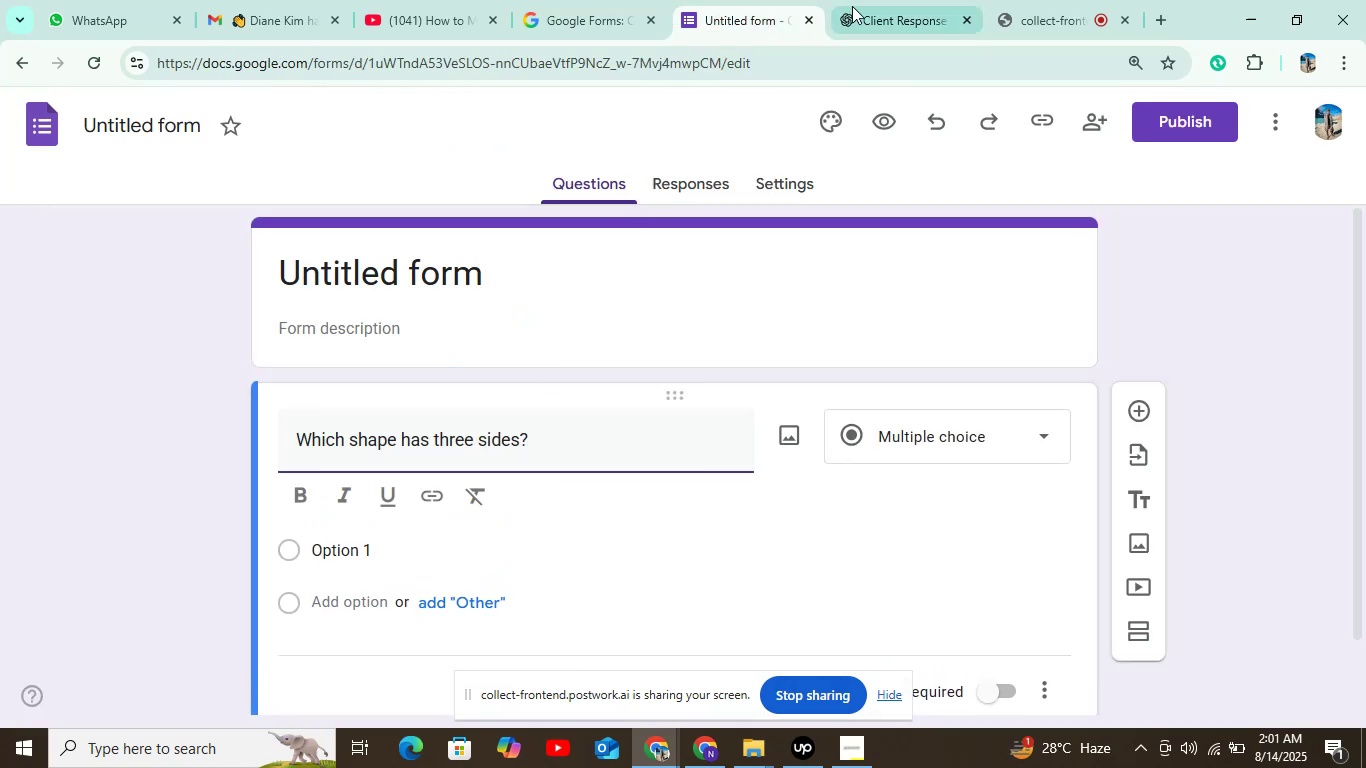 
left_click([863, 0])
 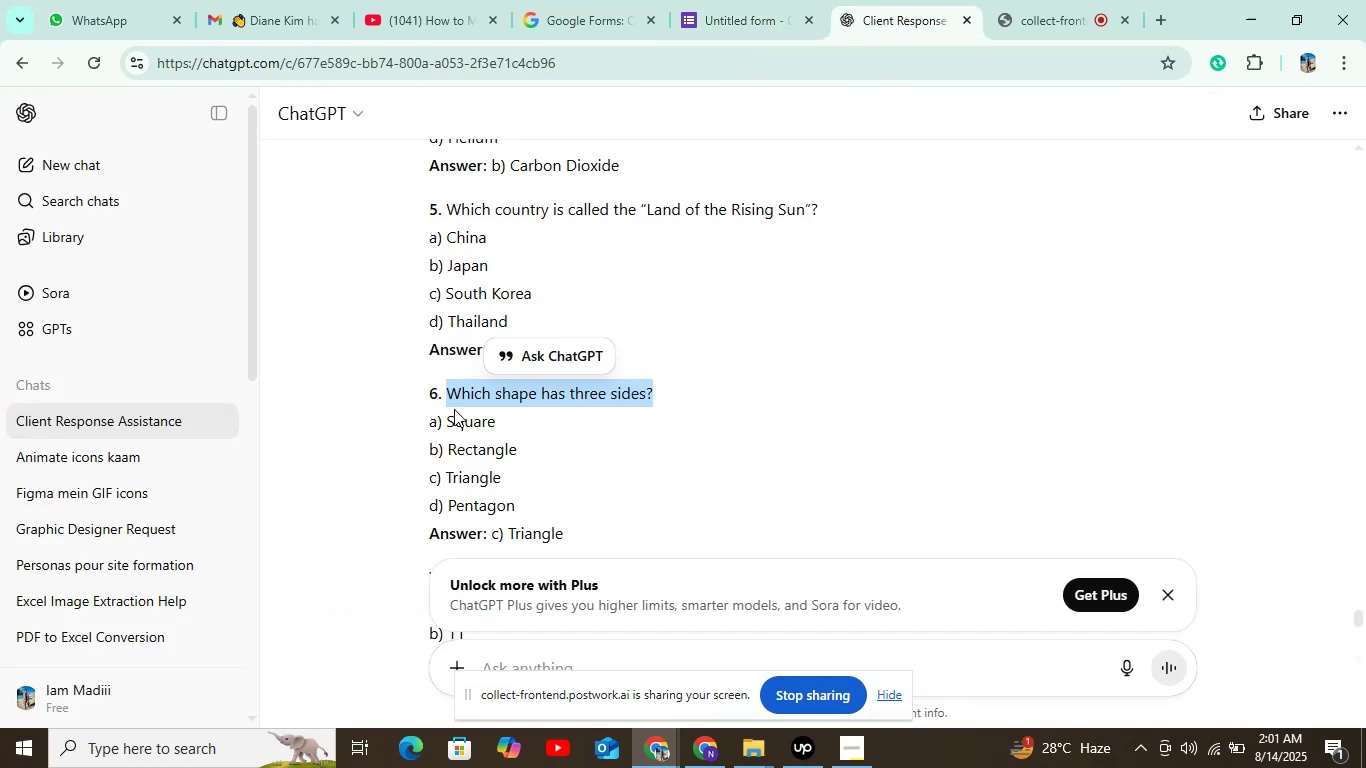 
left_click_drag(start_coordinate=[446, 412], to_coordinate=[494, 408])
 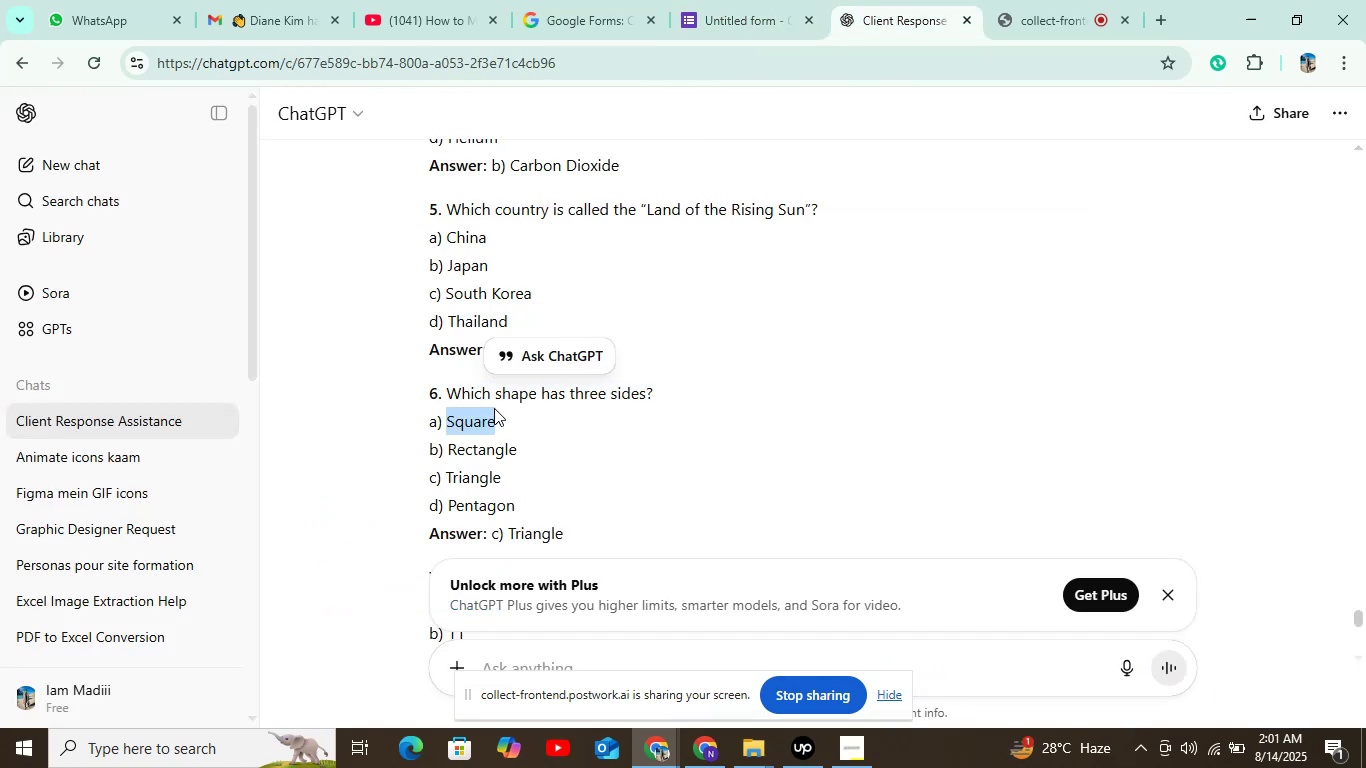 
key(Control+C)
 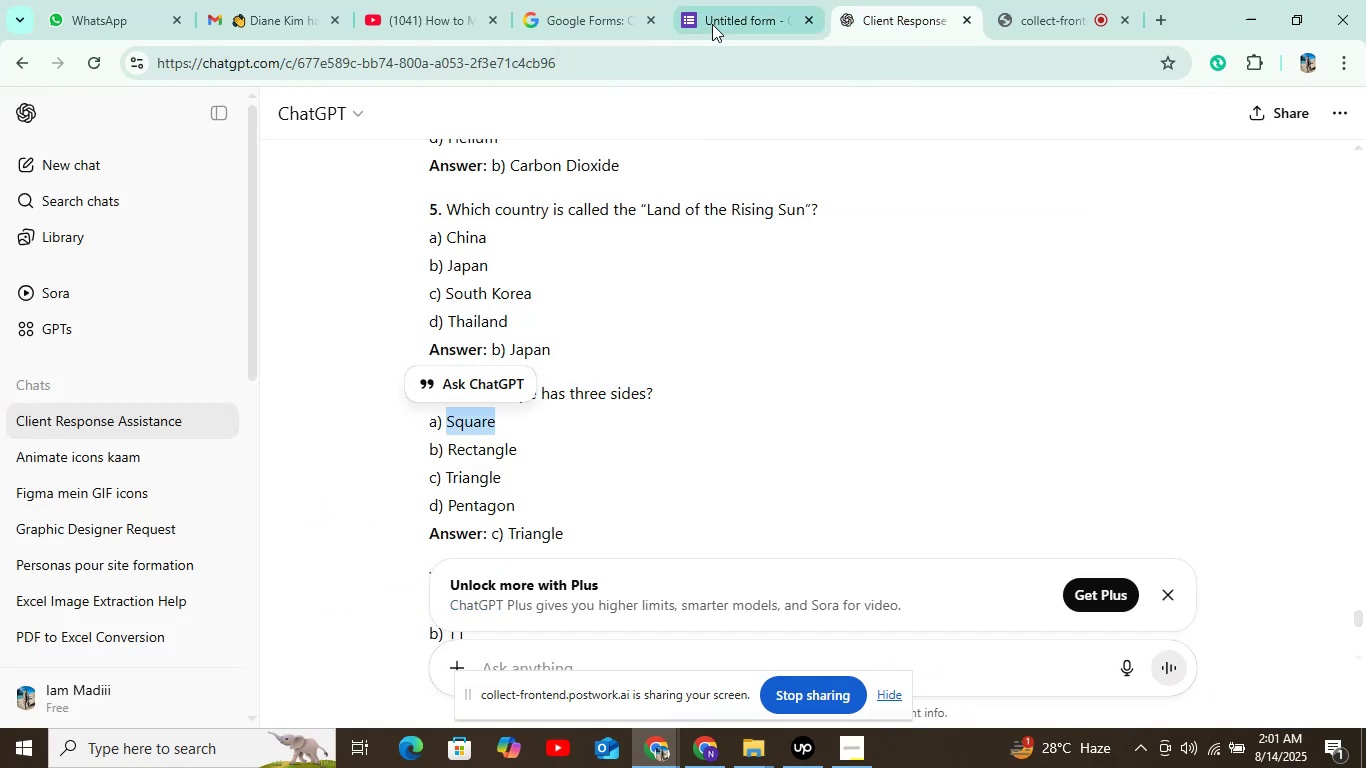 
left_click([712, 23])
 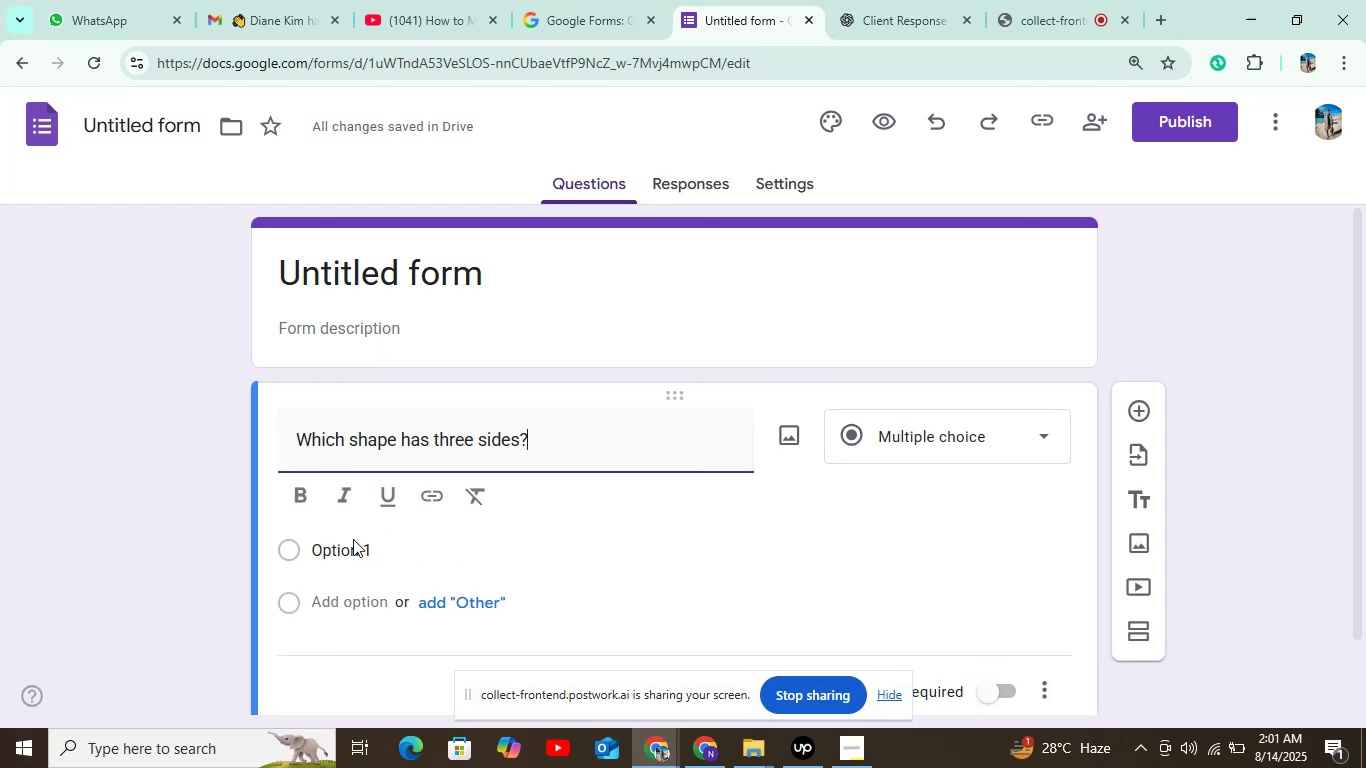 
left_click([347, 555])
 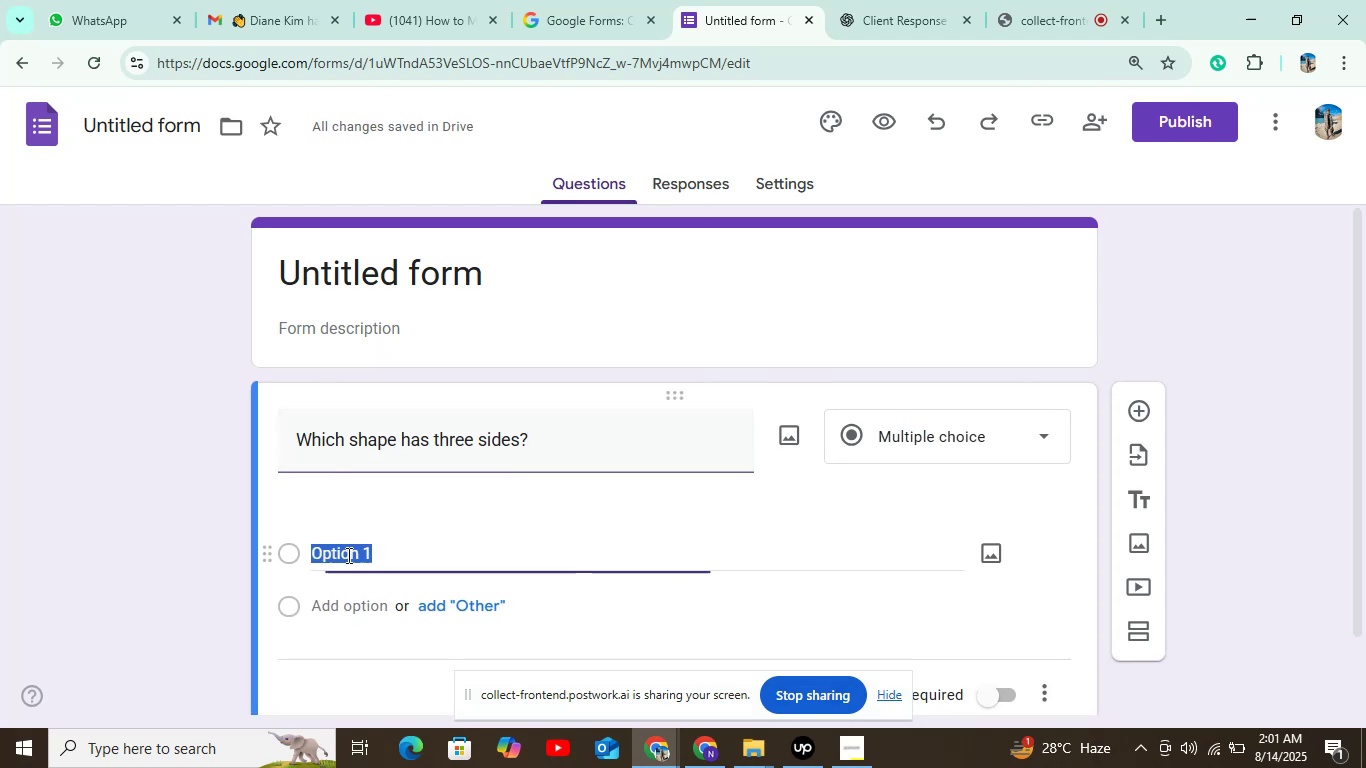 
key(Control+V)
 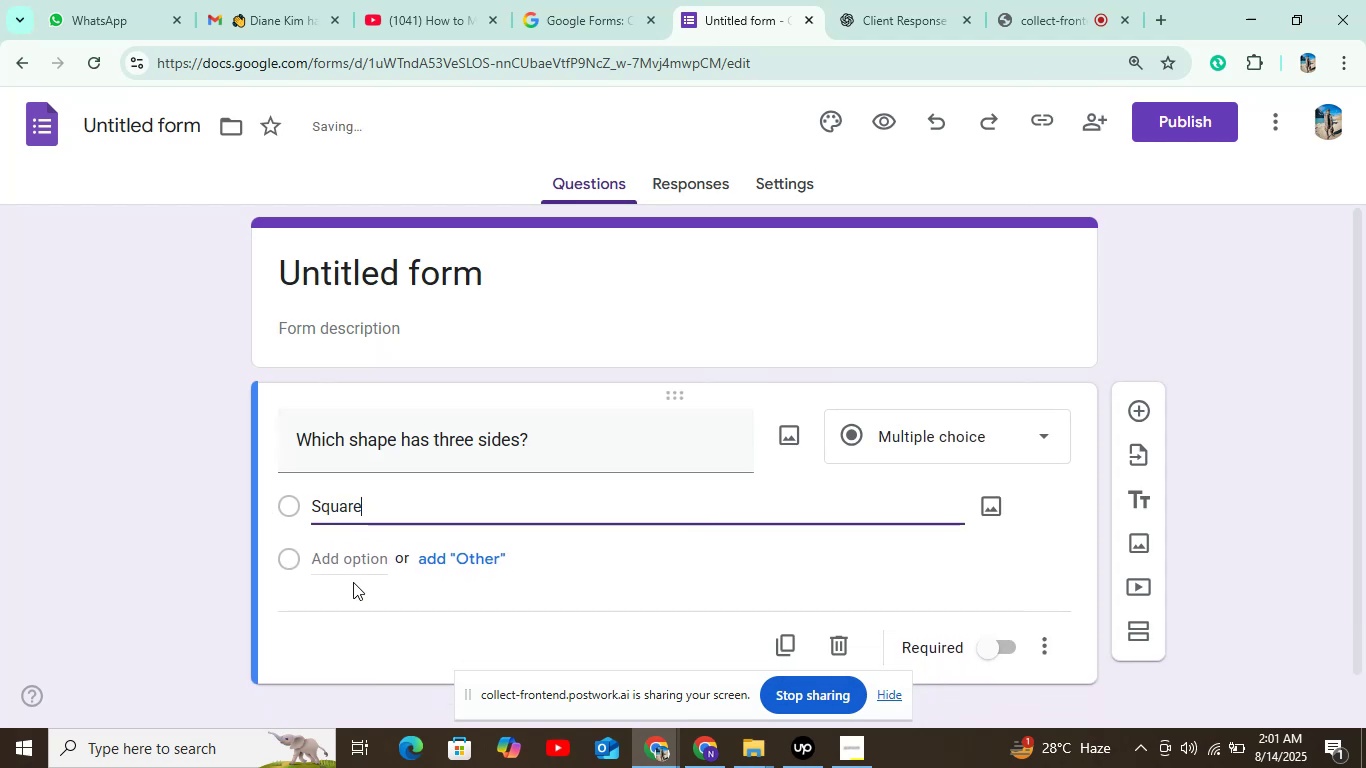 
left_click([360, 549])
 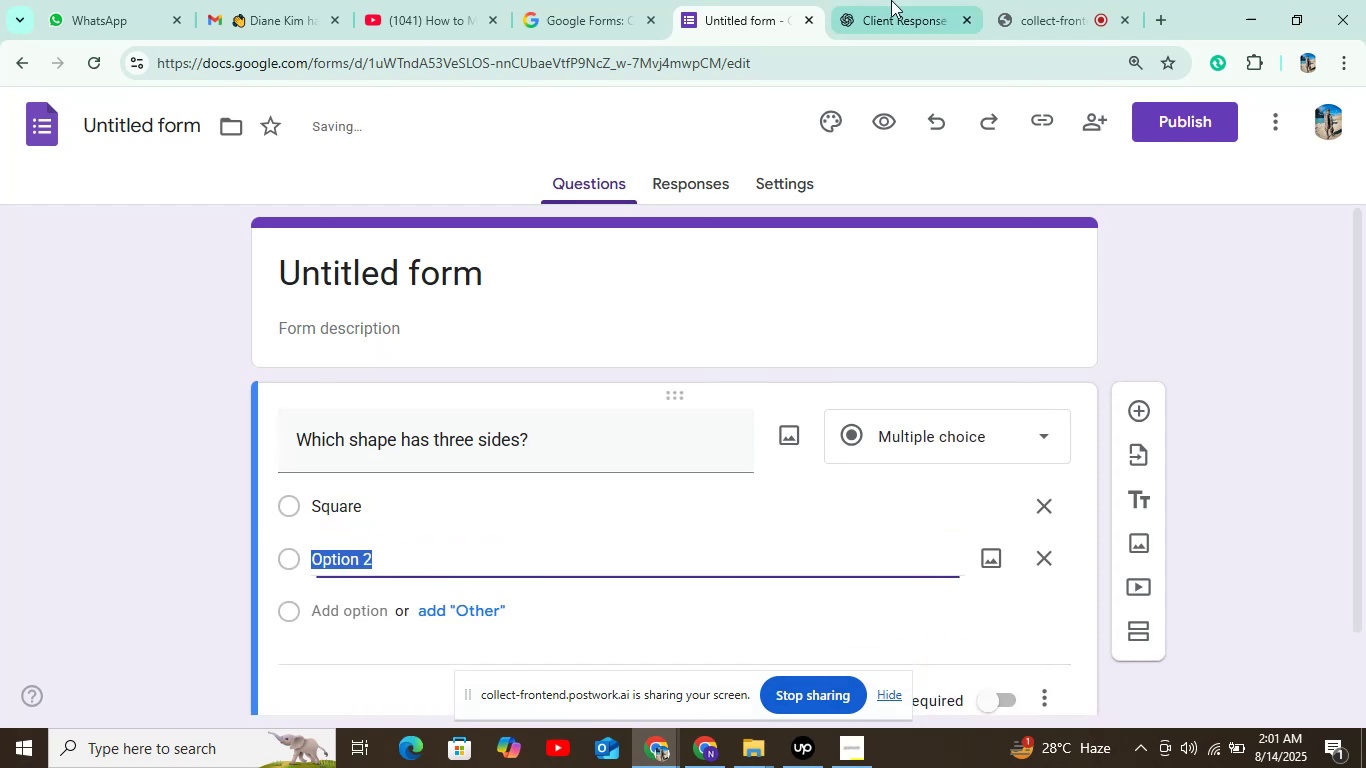 
left_click([916, 0])
 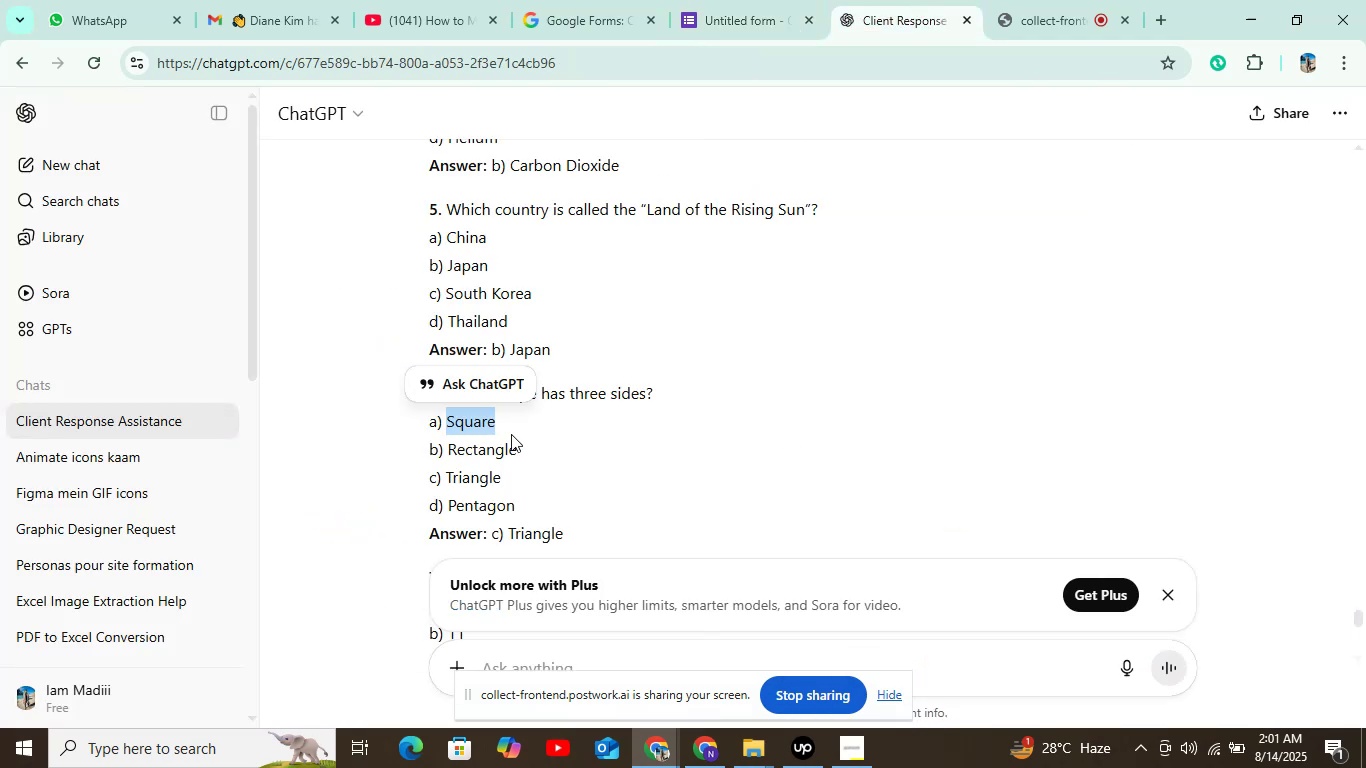 
left_click_drag(start_coordinate=[513, 445], to_coordinate=[447, 447])
 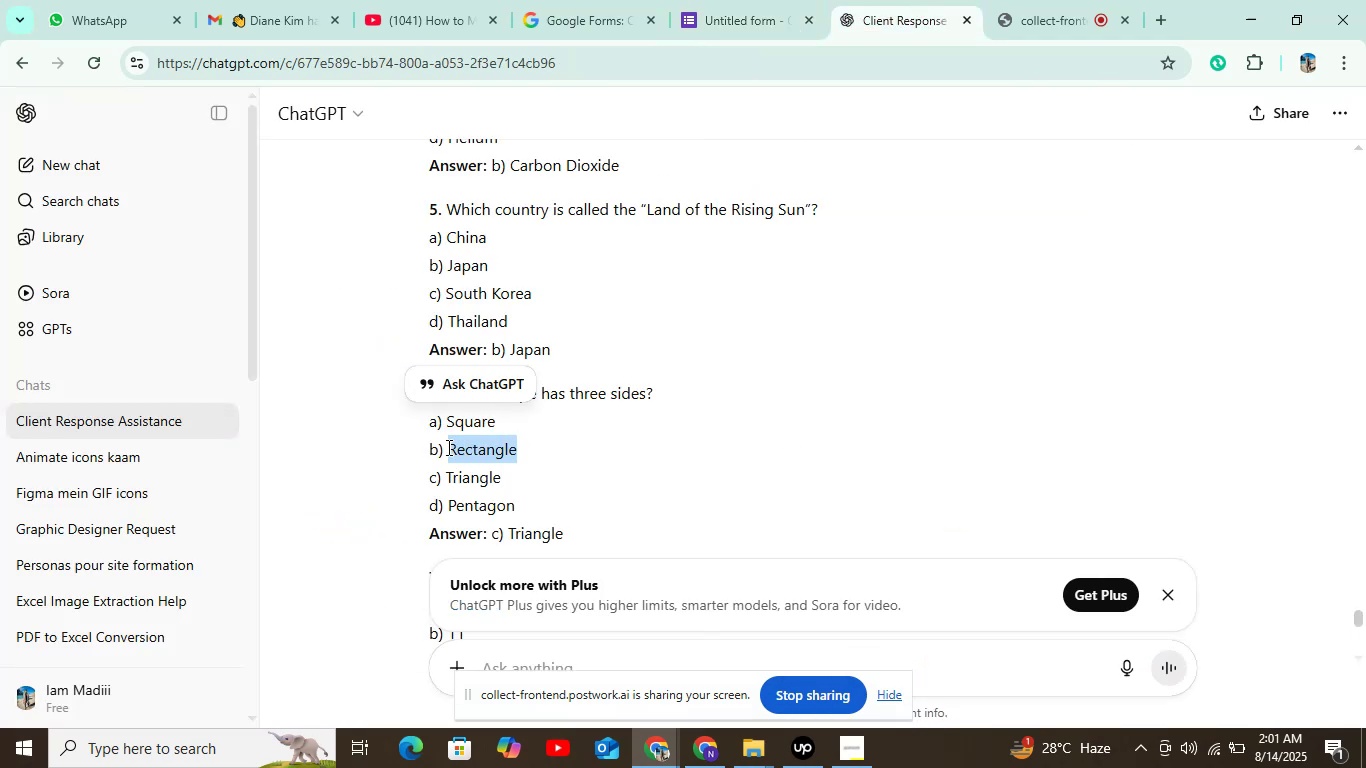 
key(Control+C)
 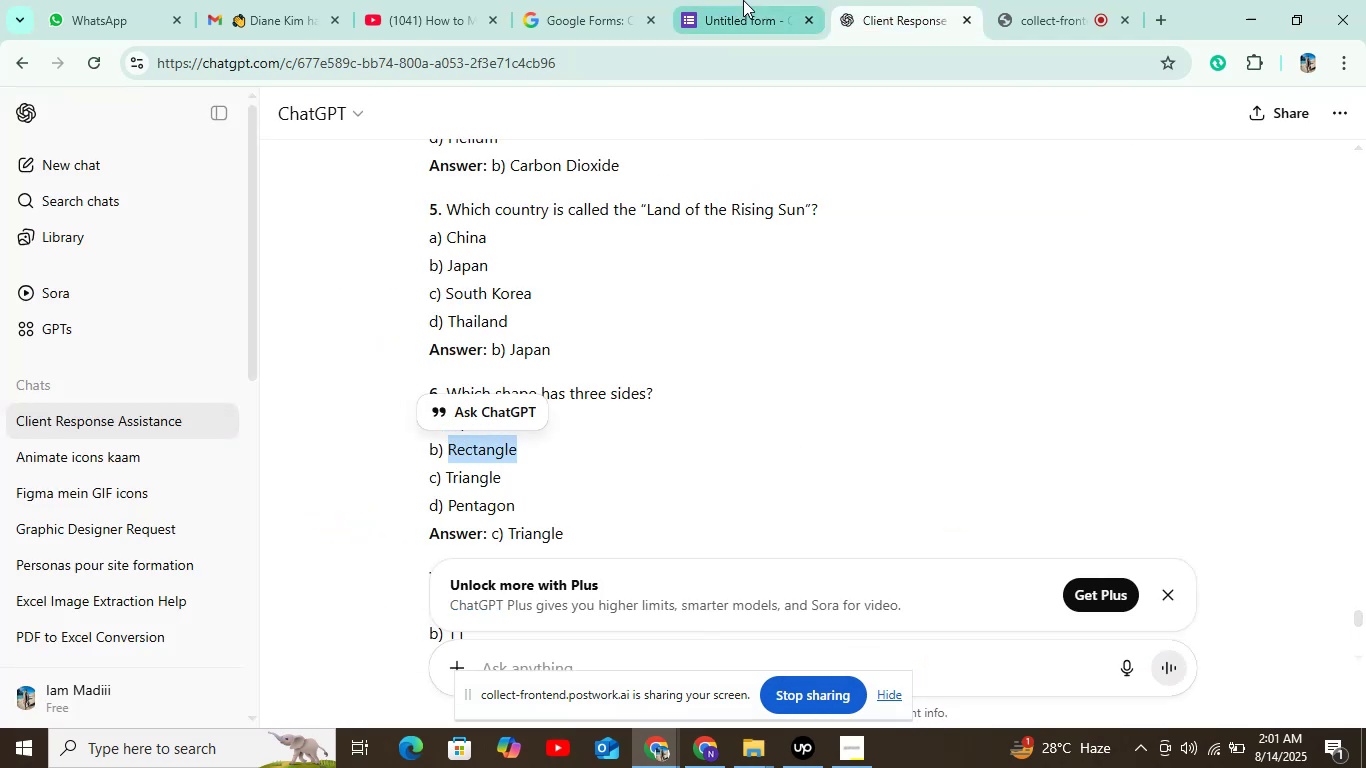 
left_click([743, 0])
 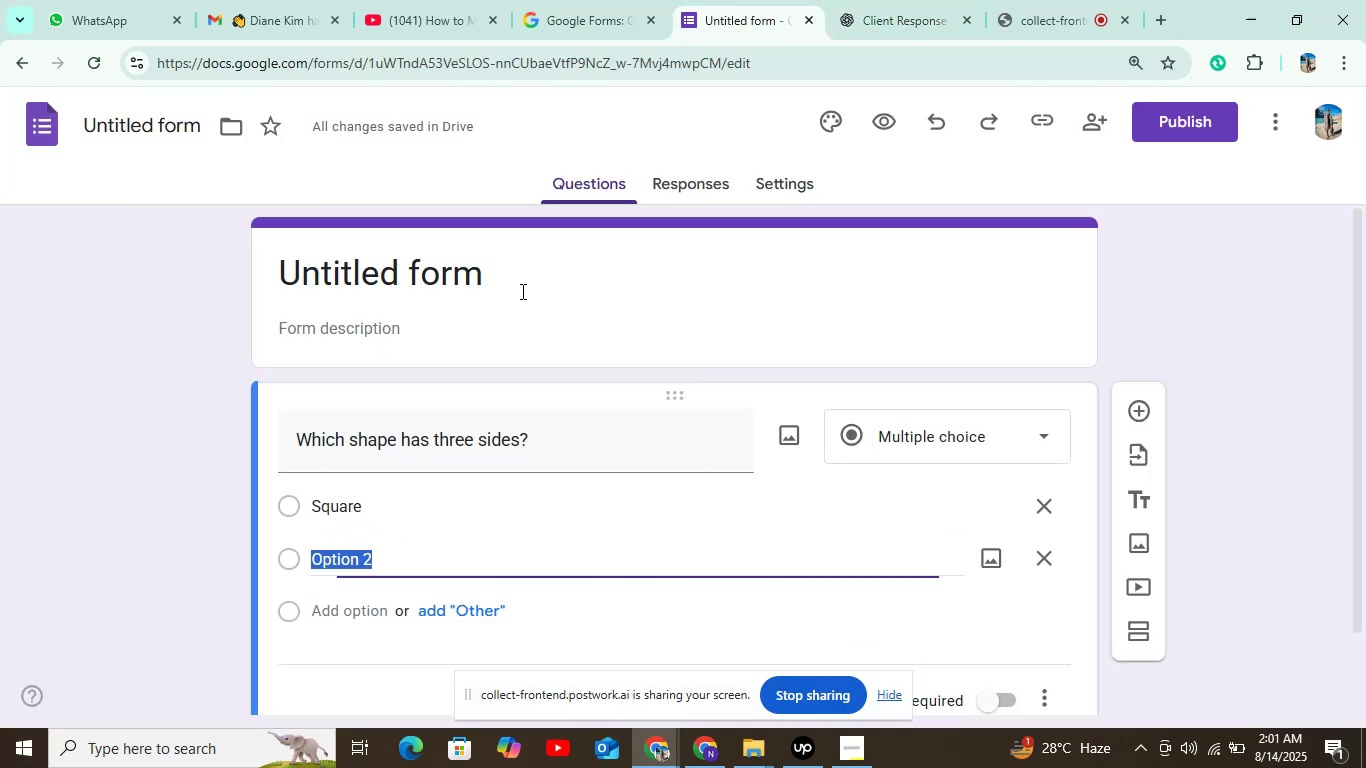 
key(Control+V)
 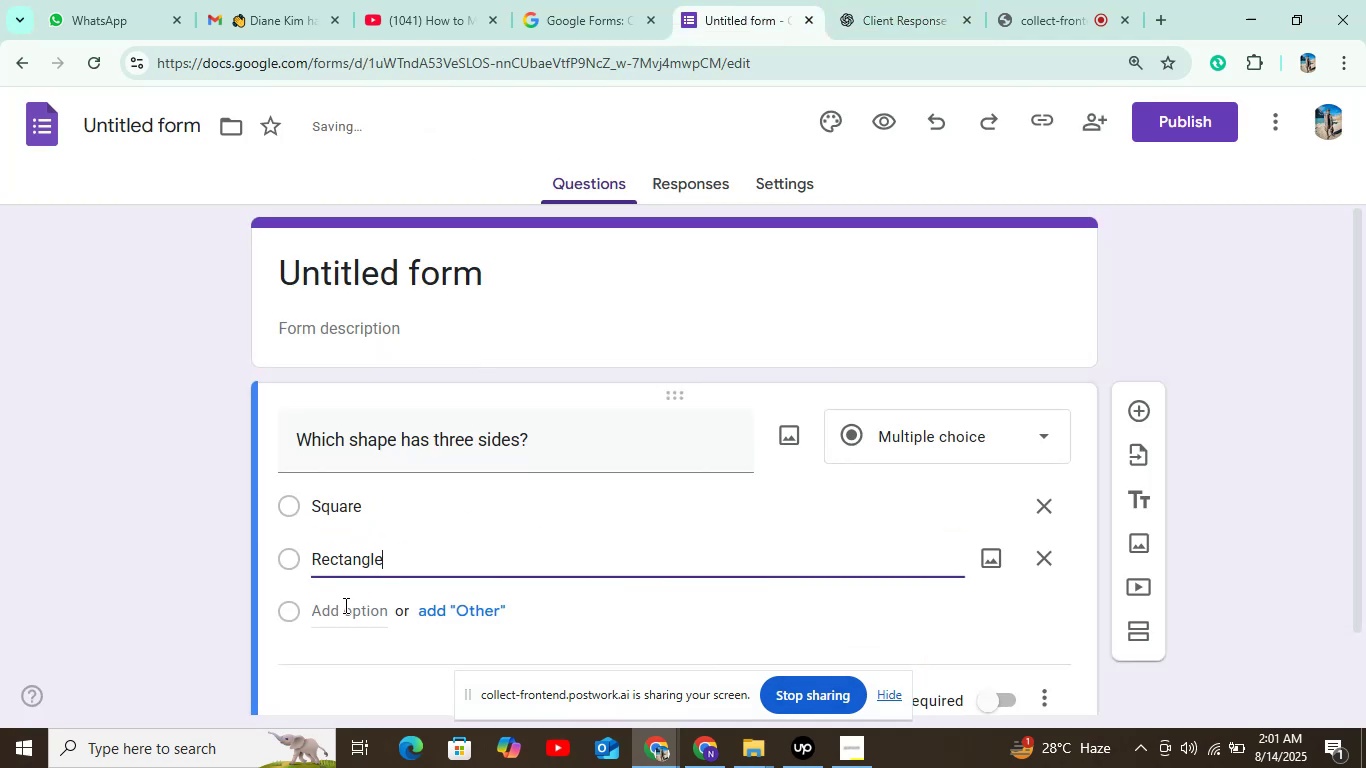 
left_click([341, 608])
 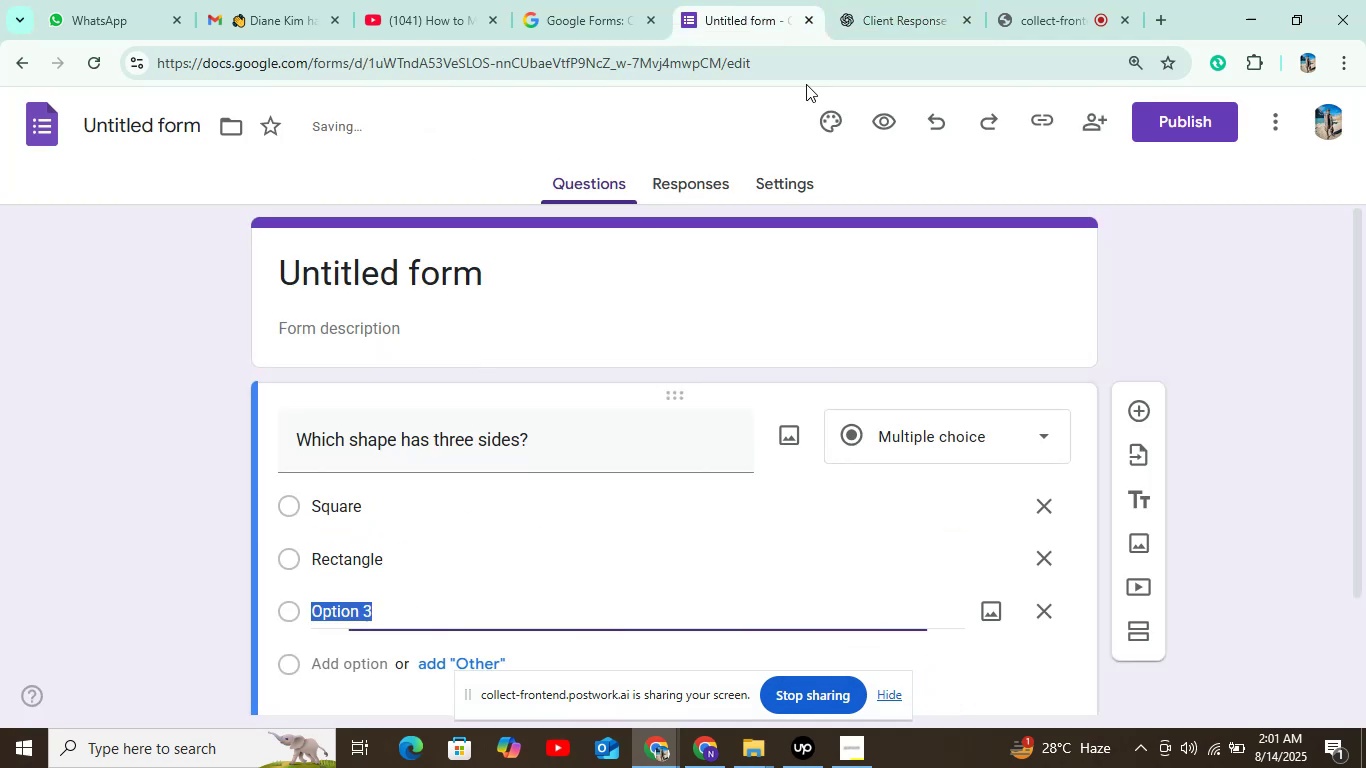 
left_click([888, 13])
 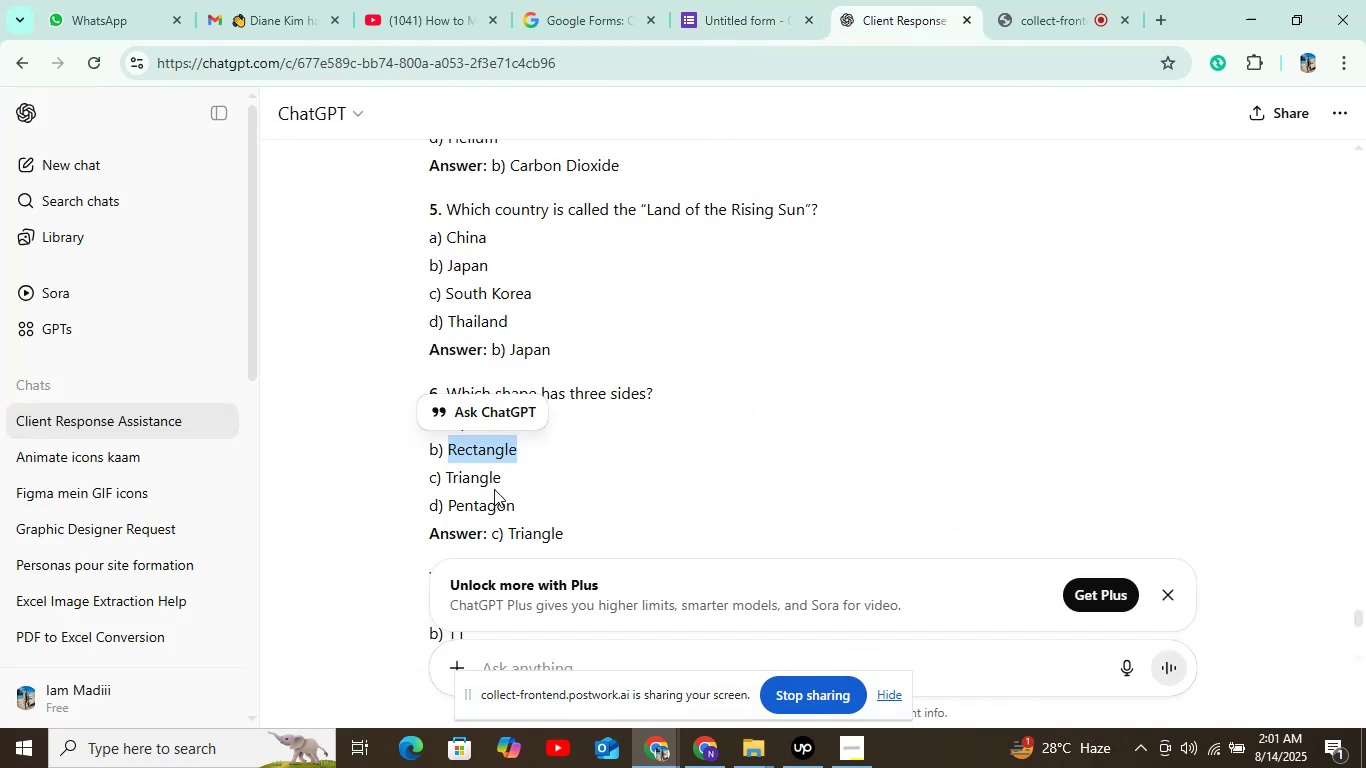 
left_click_drag(start_coordinate=[497, 478], to_coordinate=[445, 477])
 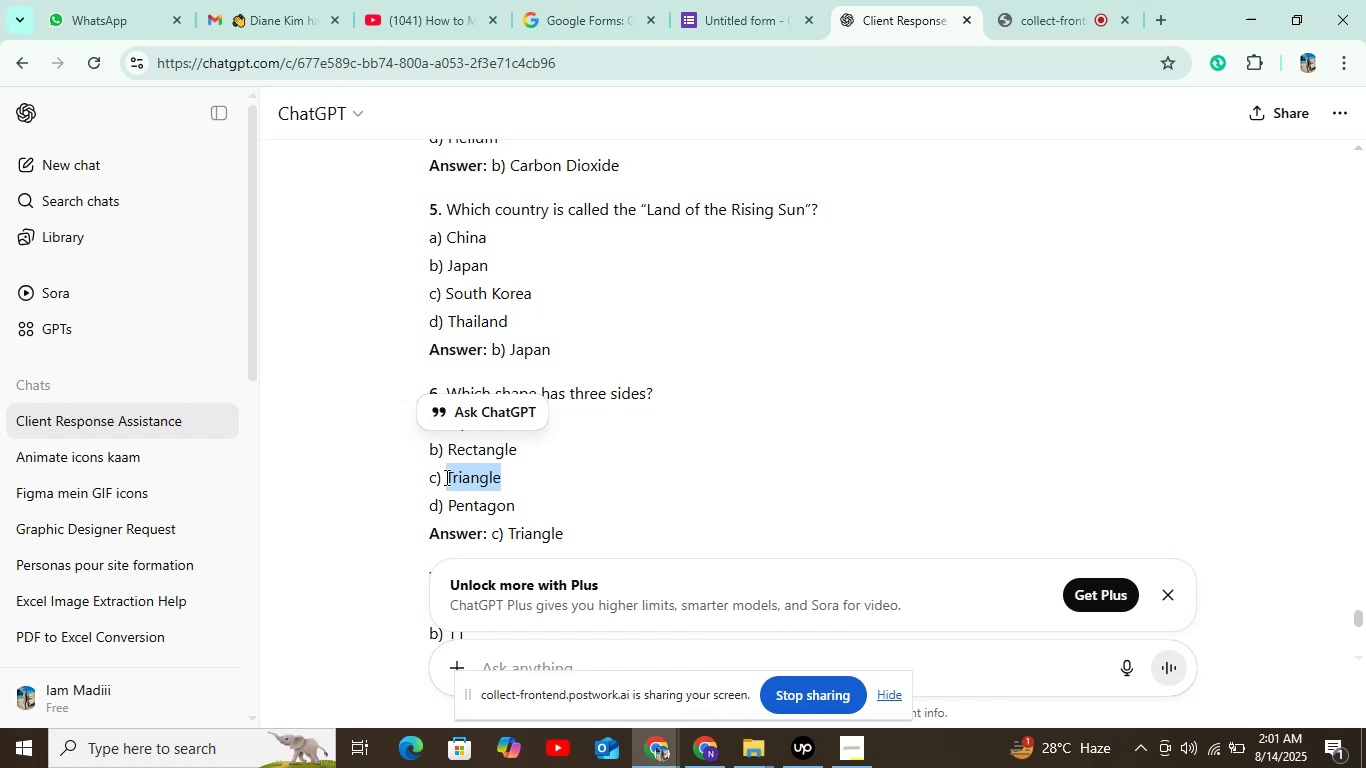 
key(Control+C)
 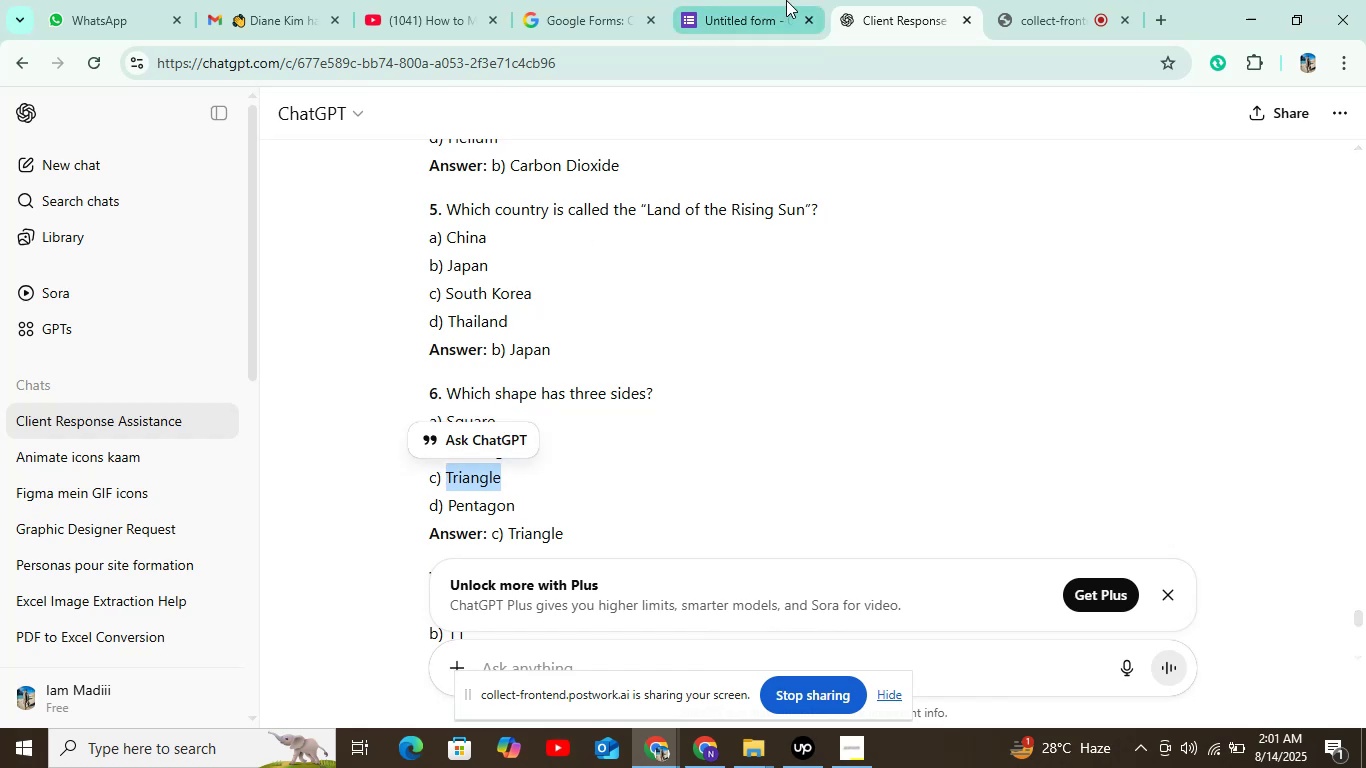 
left_click([787, 0])
 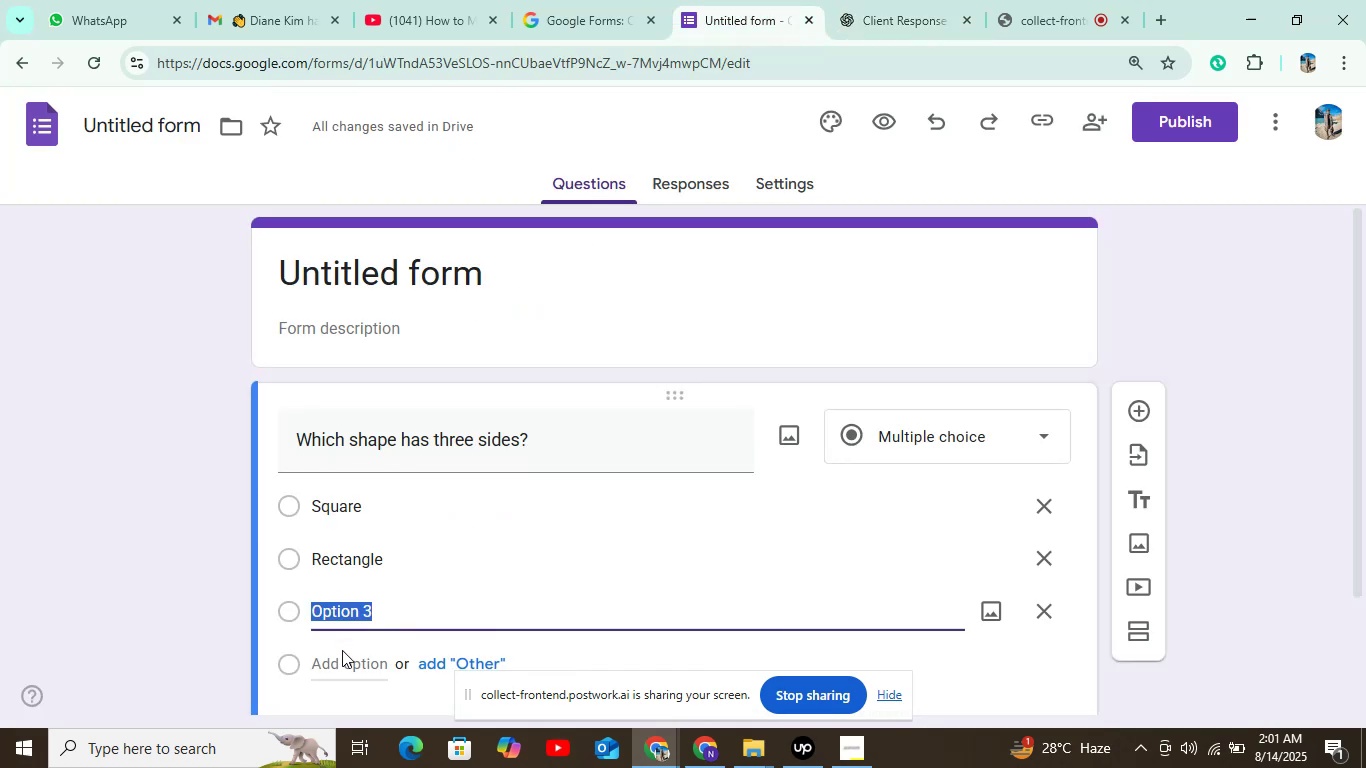 
key(Control+V)
 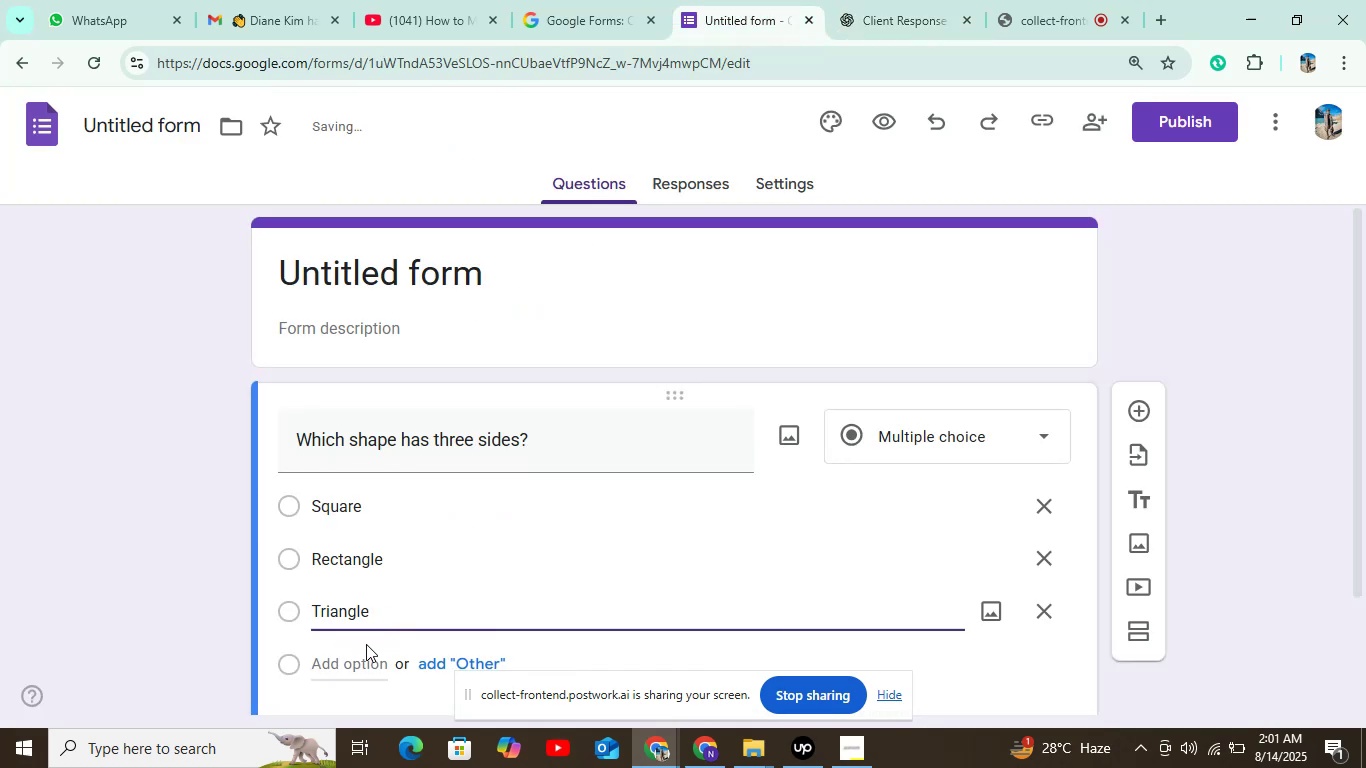 
left_click([360, 654])
 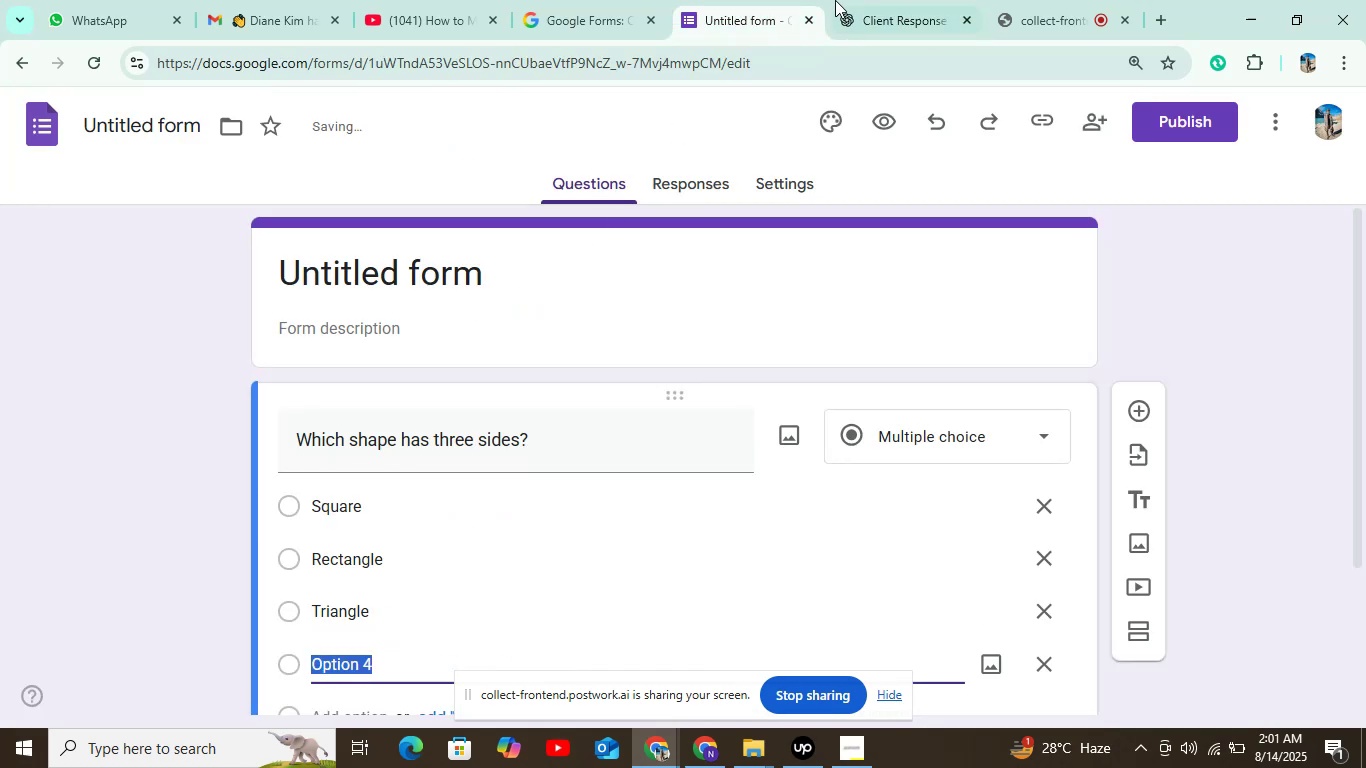 
left_click([854, 0])
 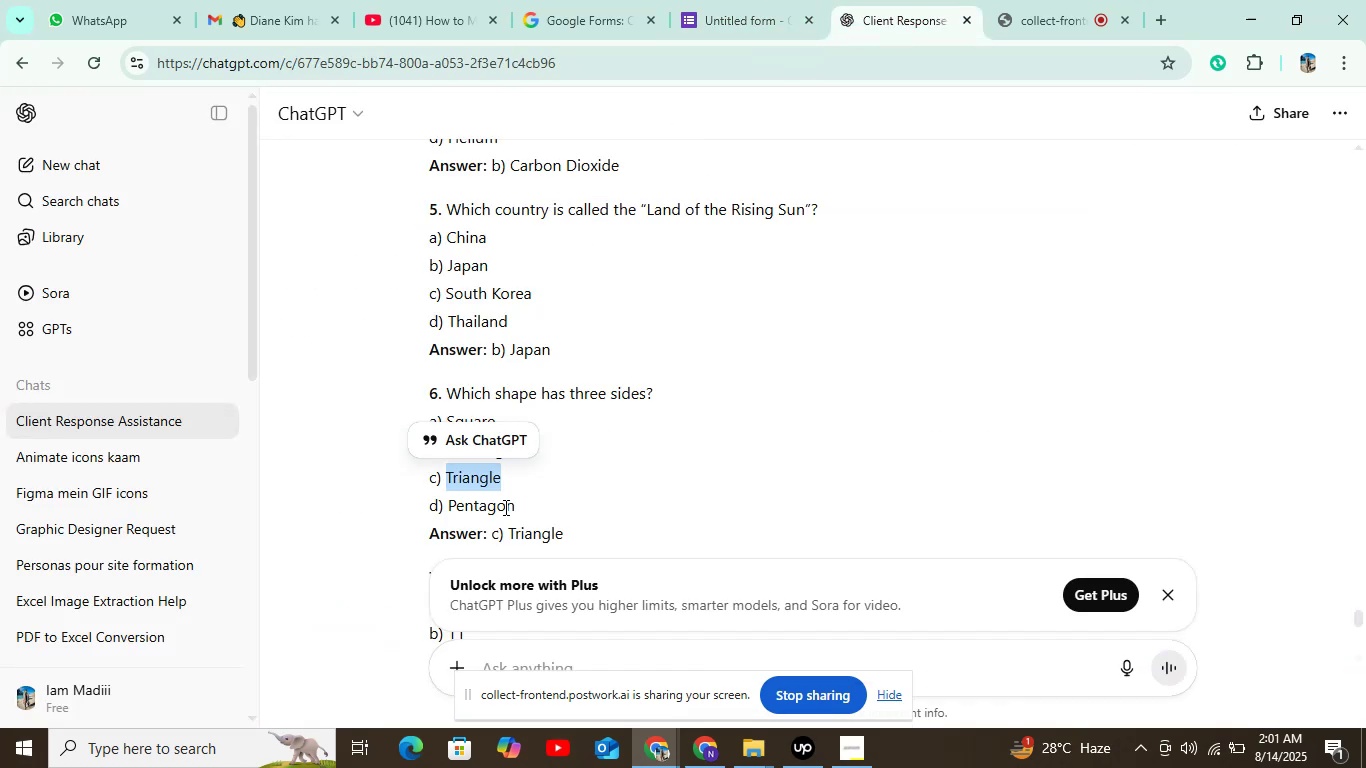 
left_click_drag(start_coordinate=[513, 499], to_coordinate=[450, 511])
 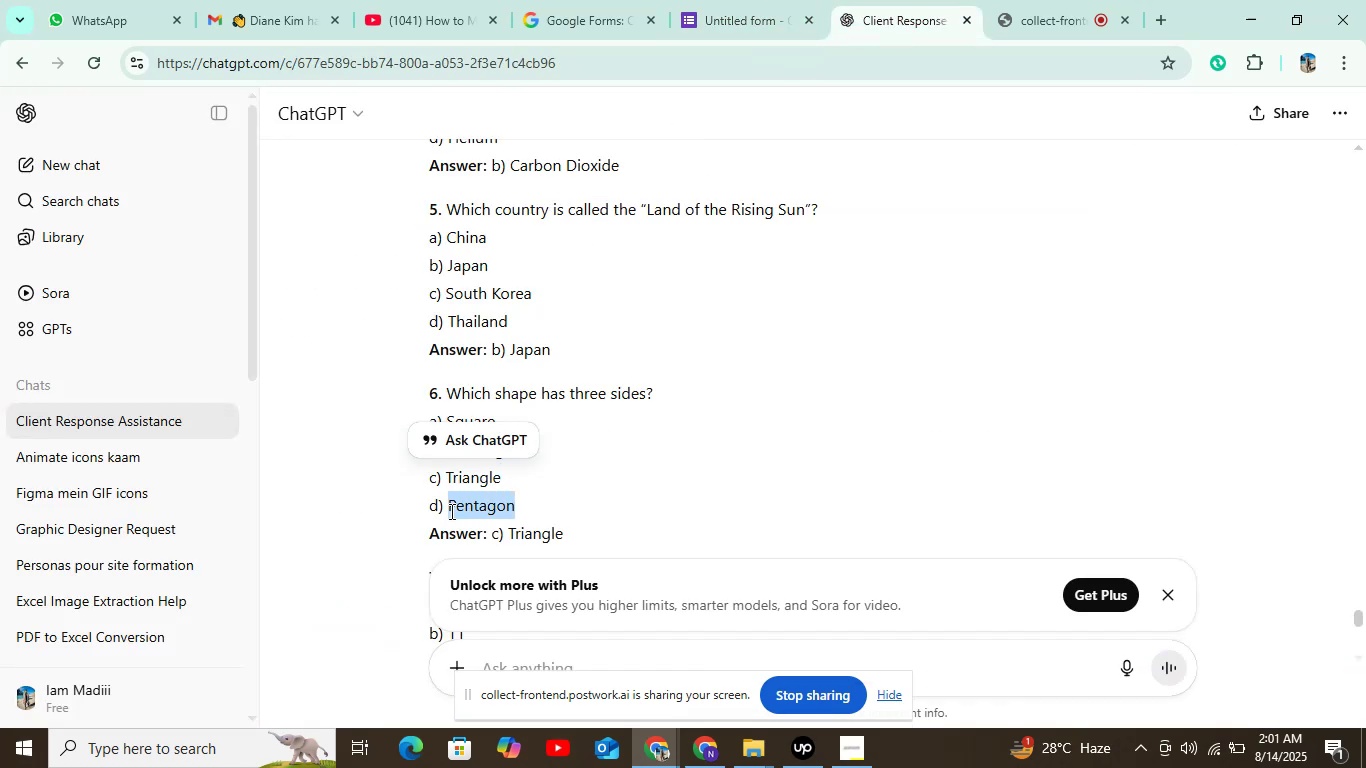 
key(Control+C)
 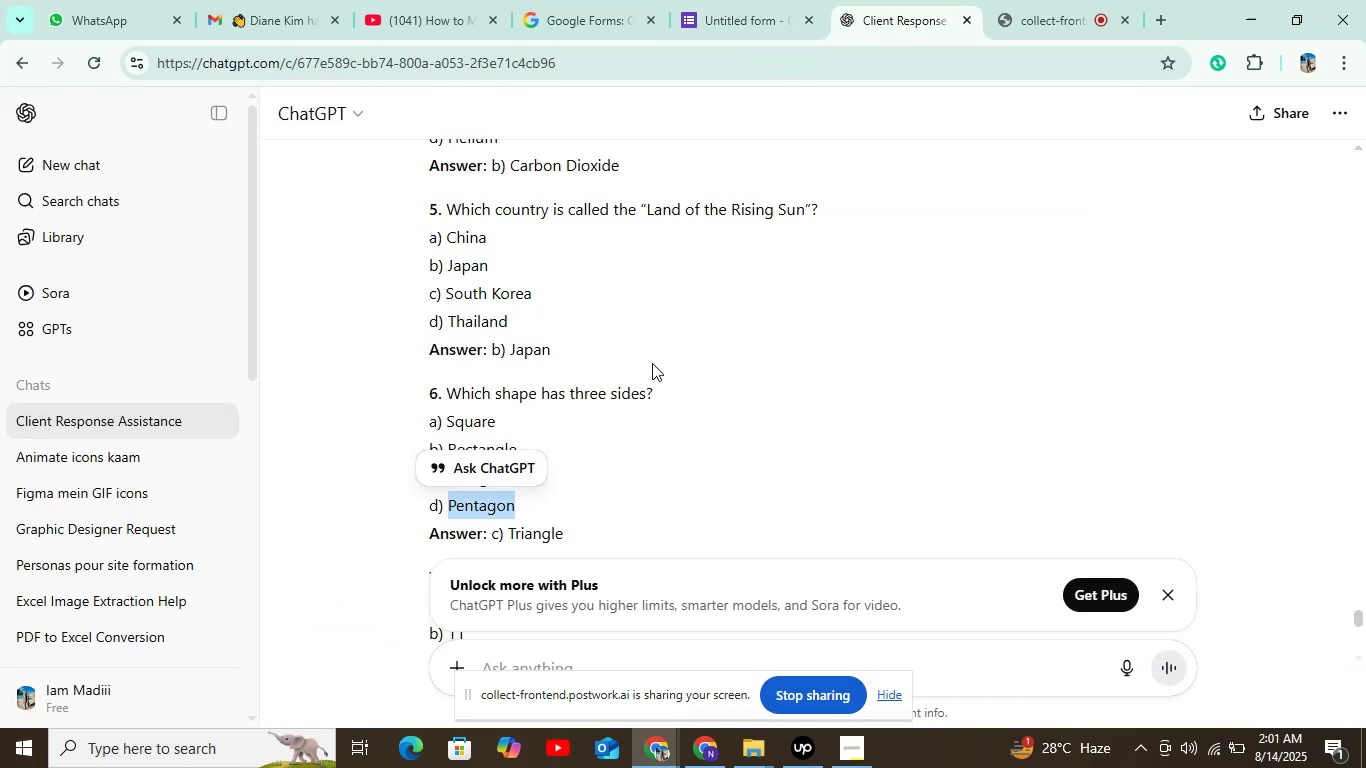 
scroll: coordinate [652, 363], scroll_direction: down, amount: 2.0
 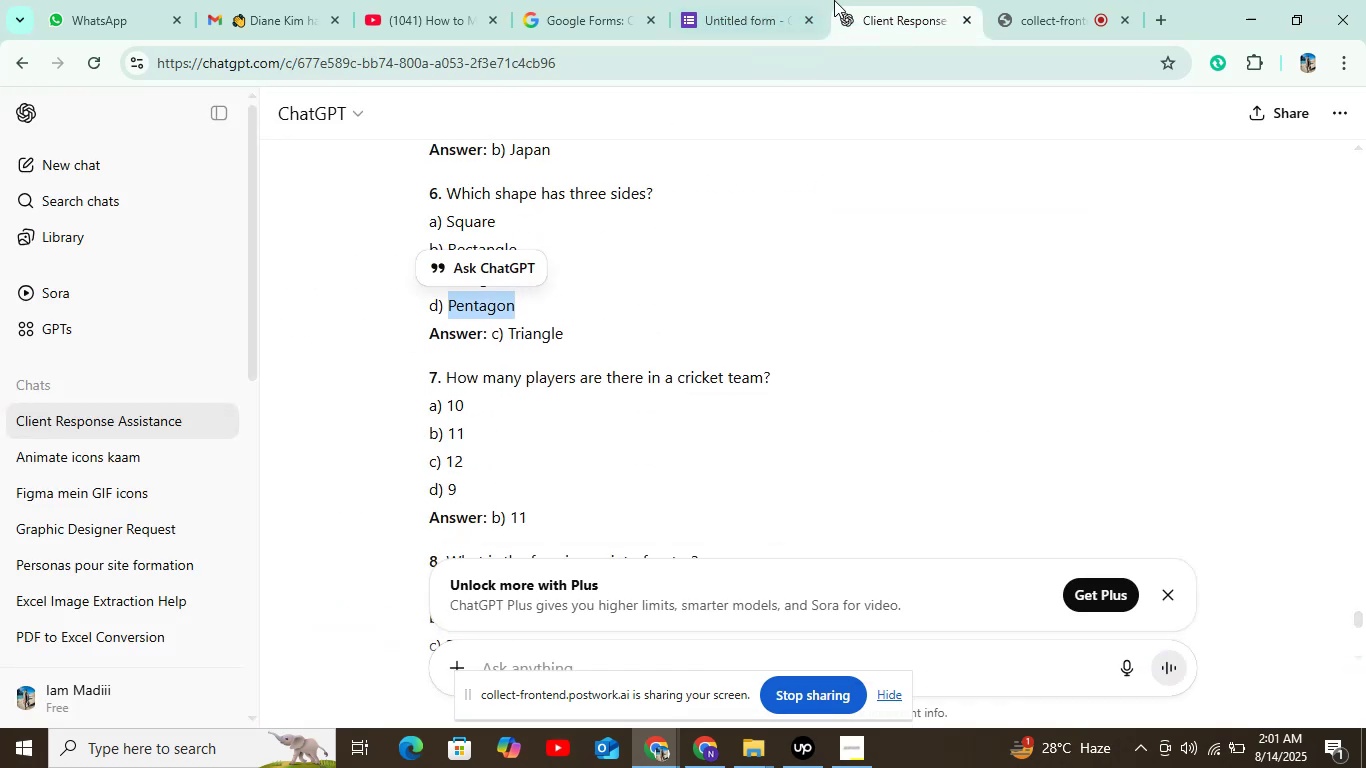 
left_click([772, 13])
 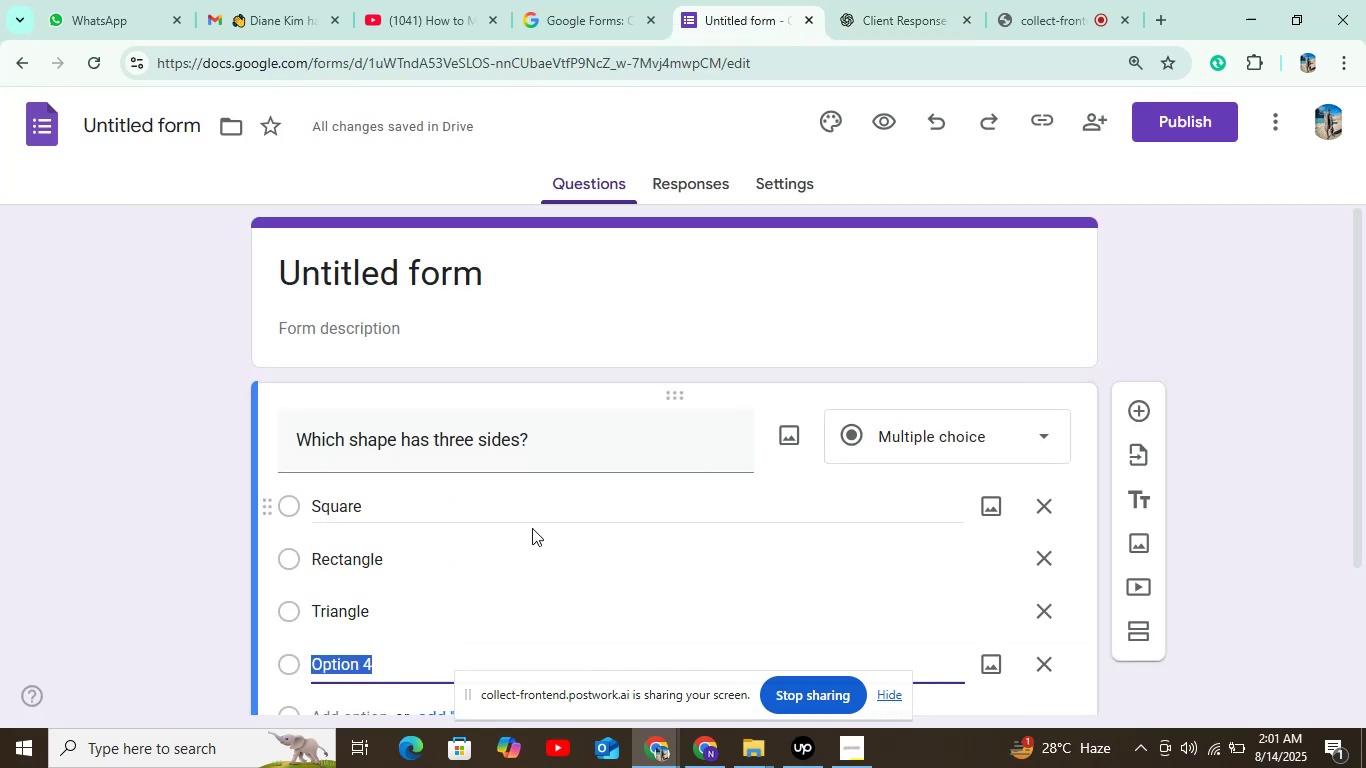 
scroll: coordinate [522, 543], scroll_direction: down, amount: 4.0
 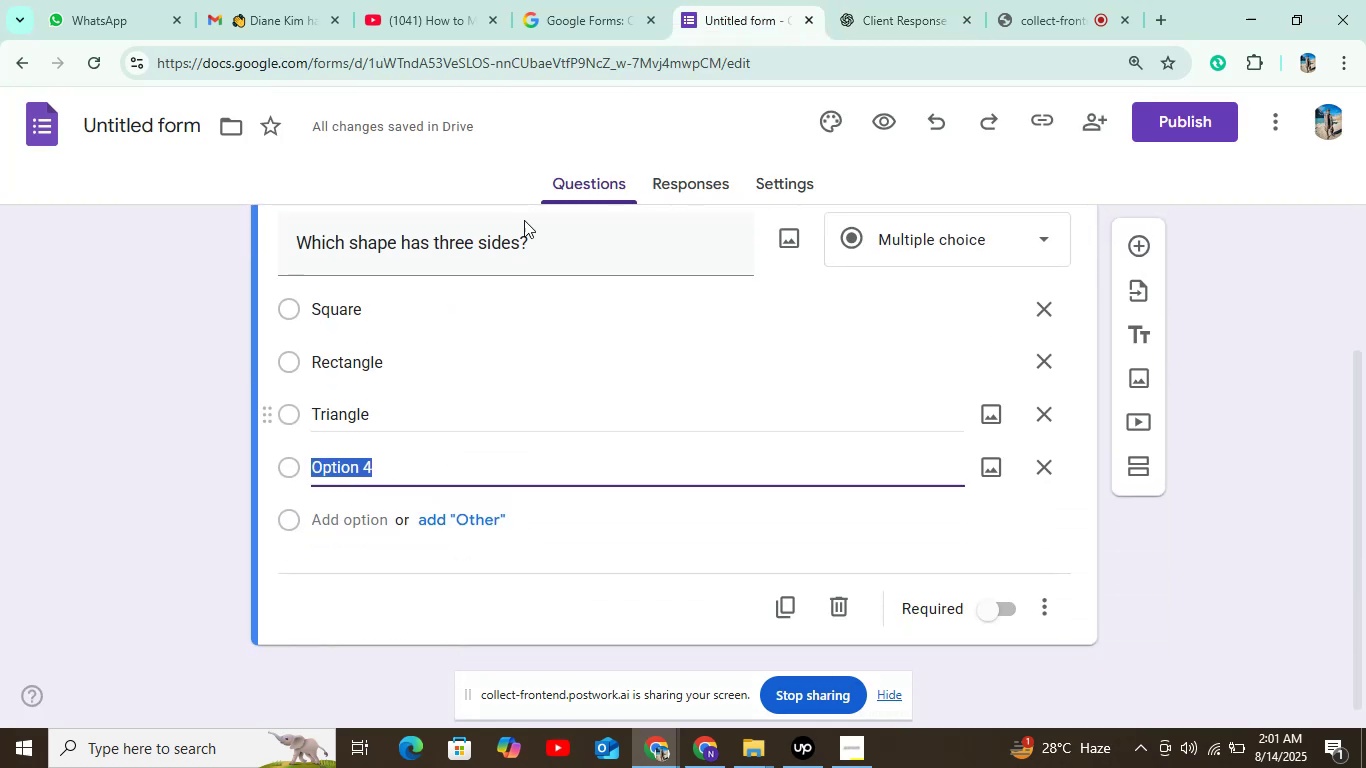 
left_click([902, 0])
 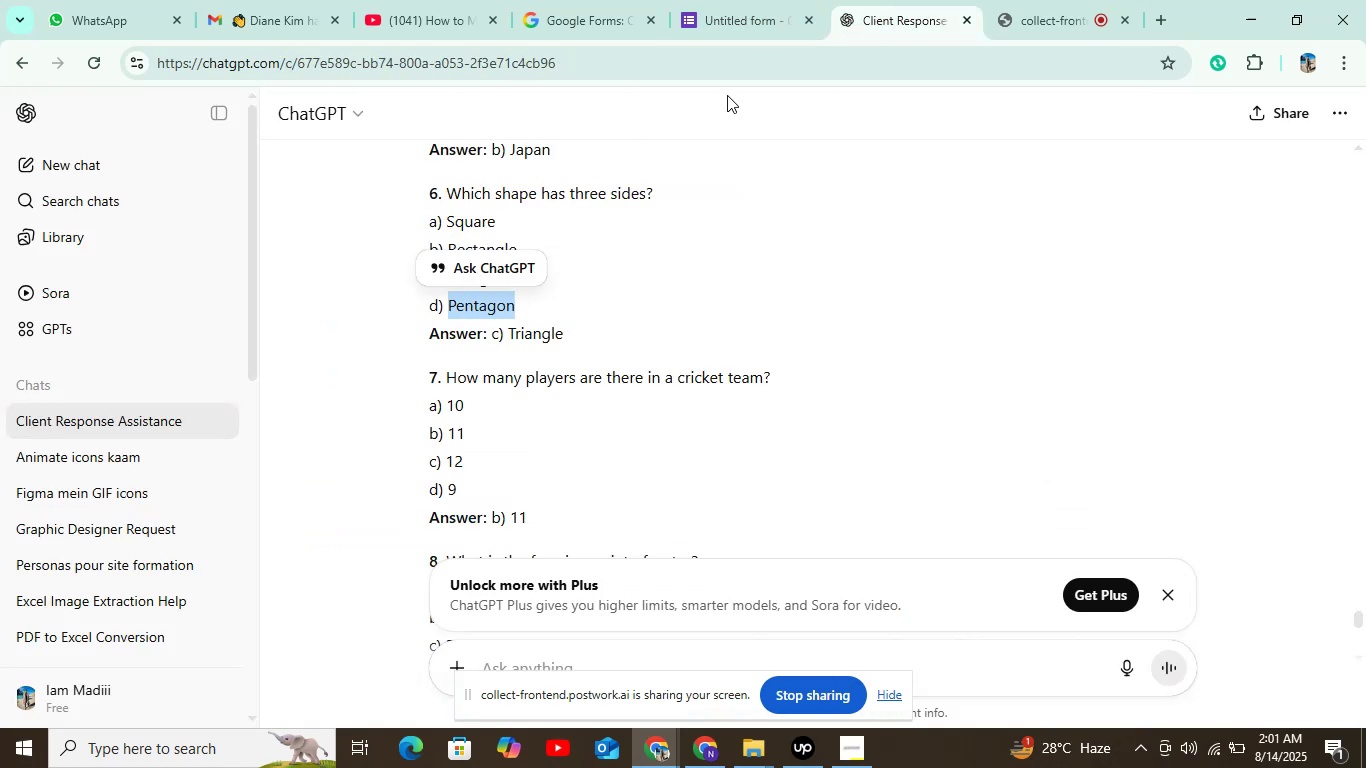 
left_click([737, 5])
 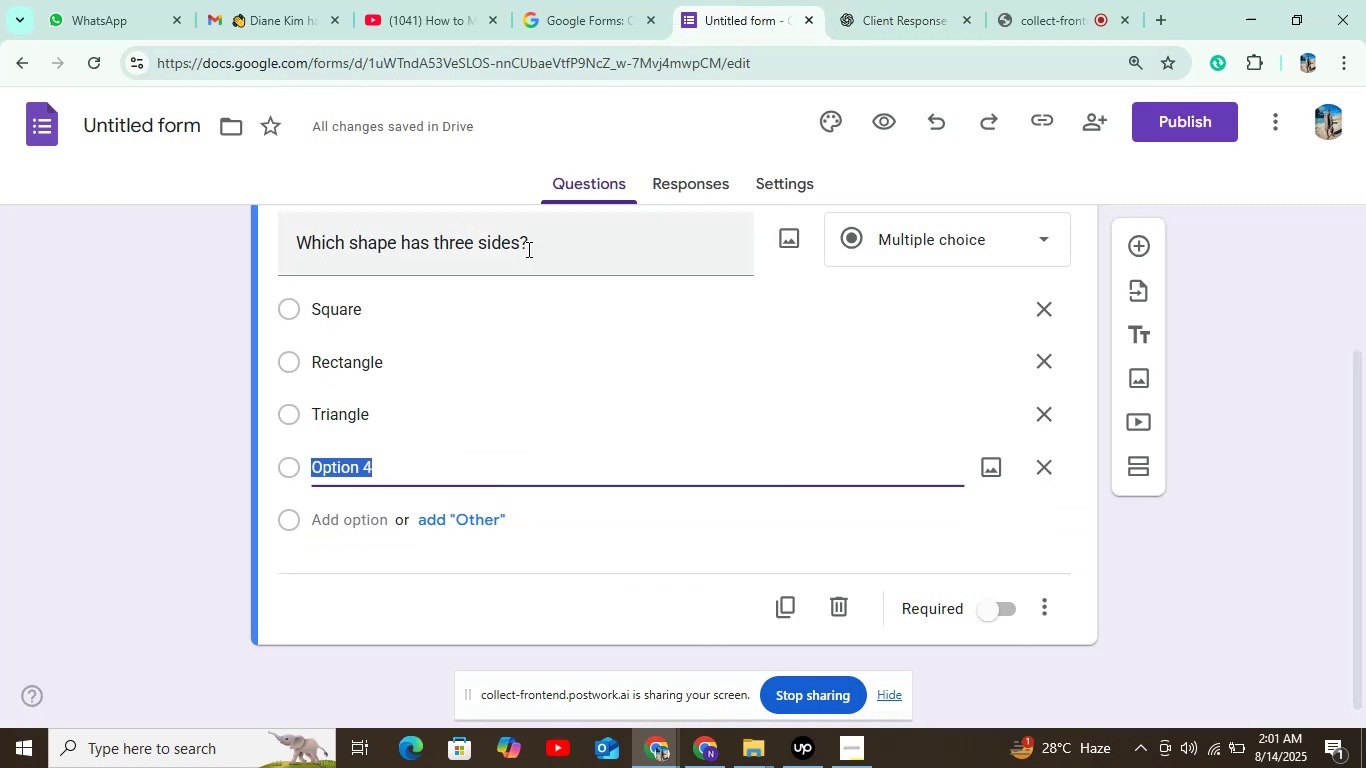 
key(Control+V)
 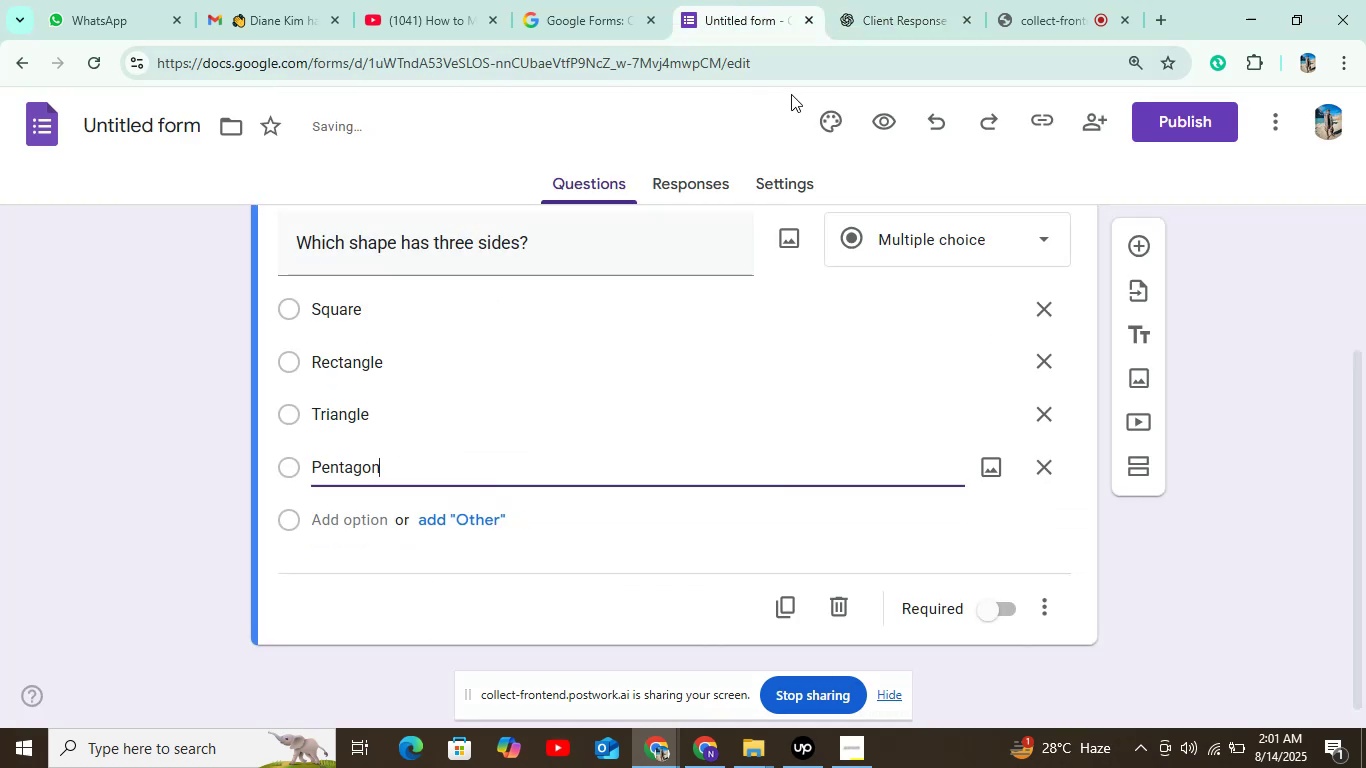 
left_click([757, 178])
 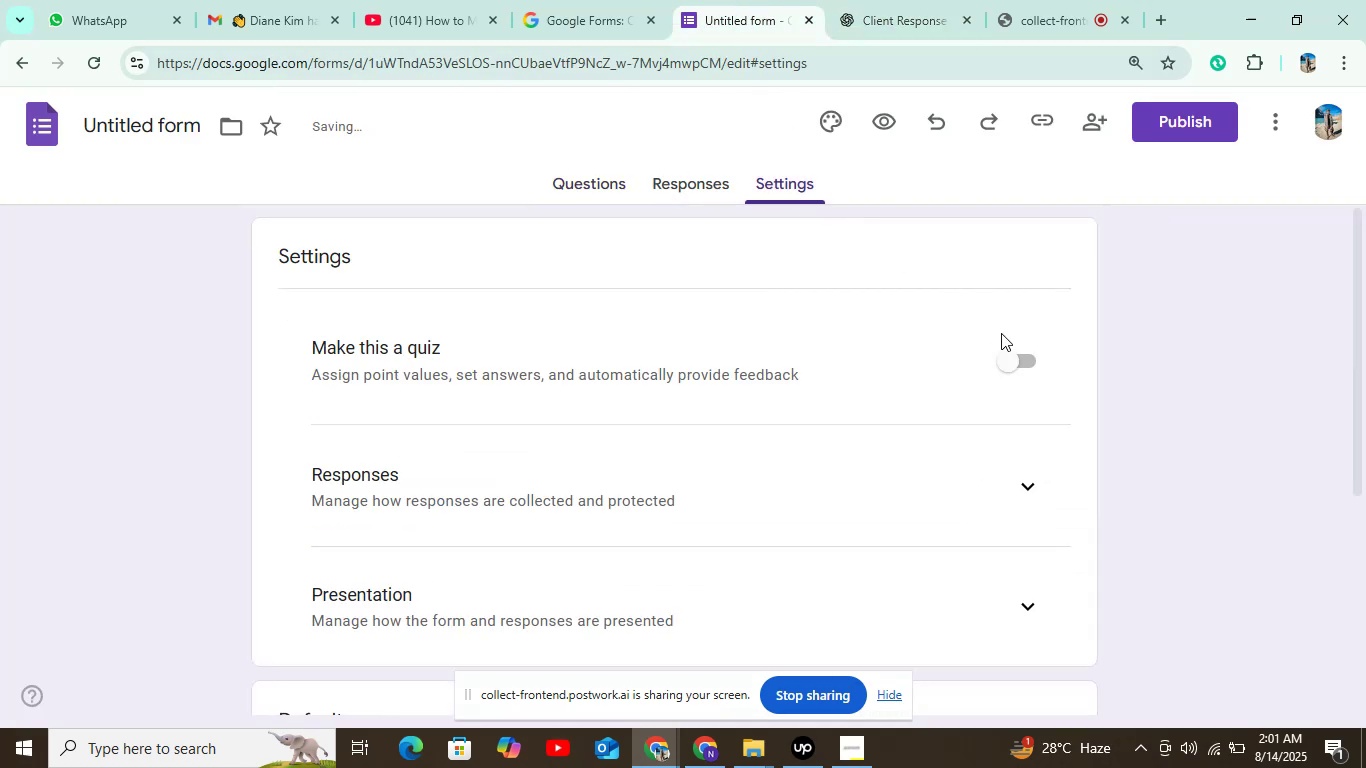 
left_click([1007, 364])
 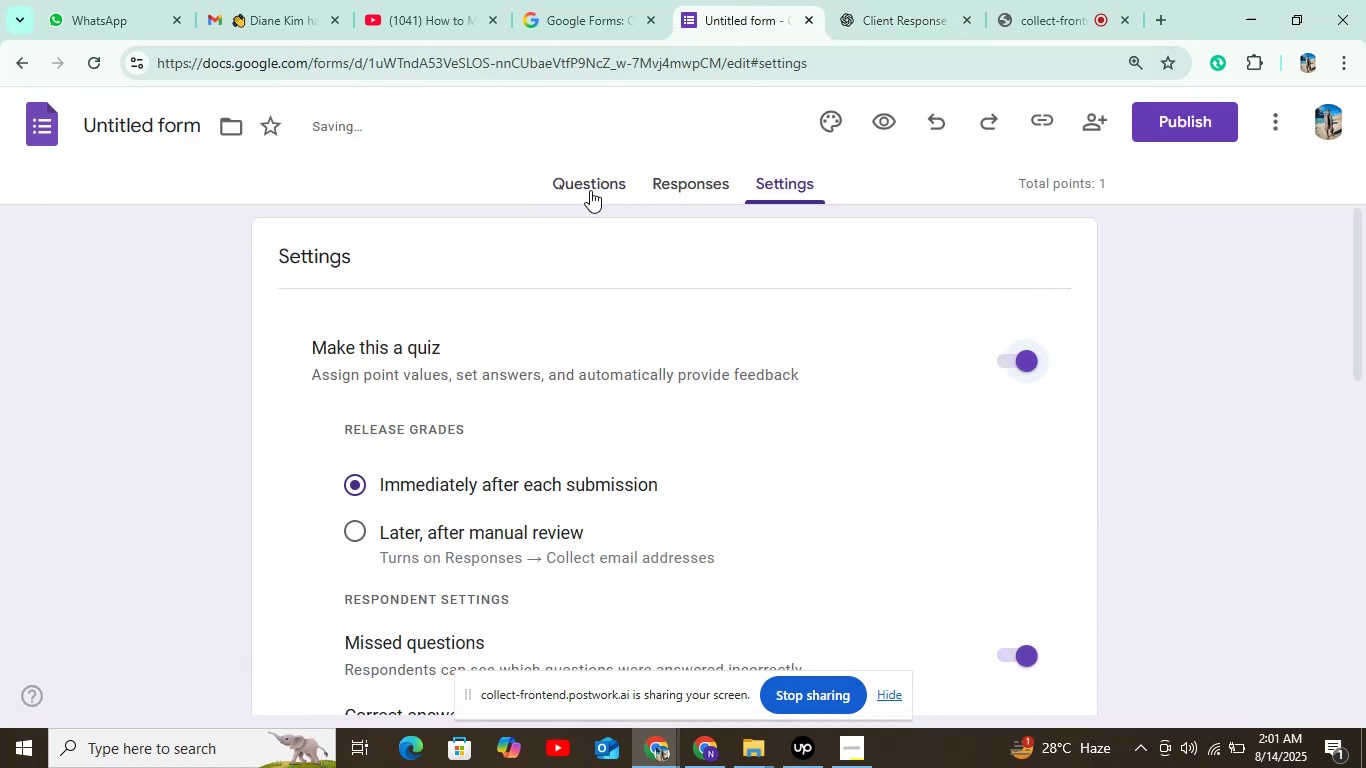 
left_click([590, 190])
 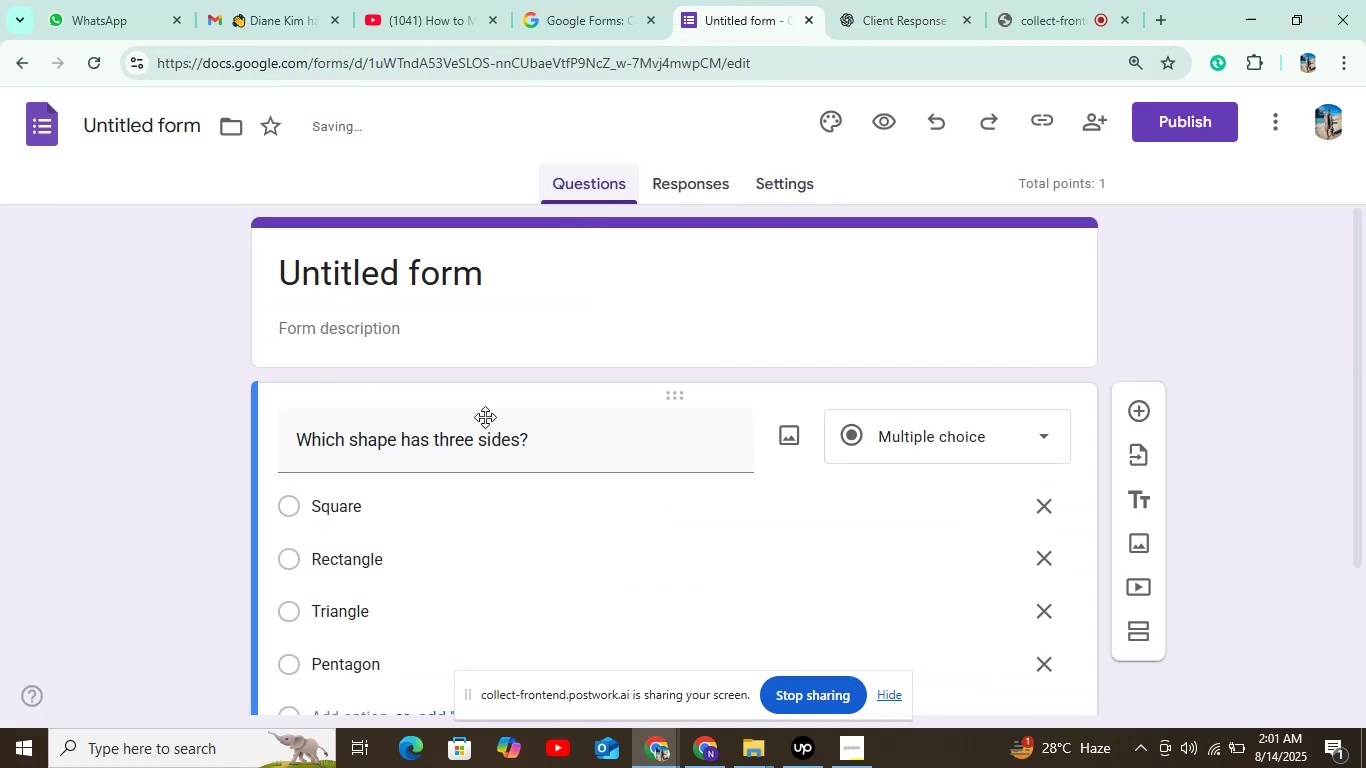 
scroll: coordinate [446, 483], scroll_direction: down, amount: 4.0
 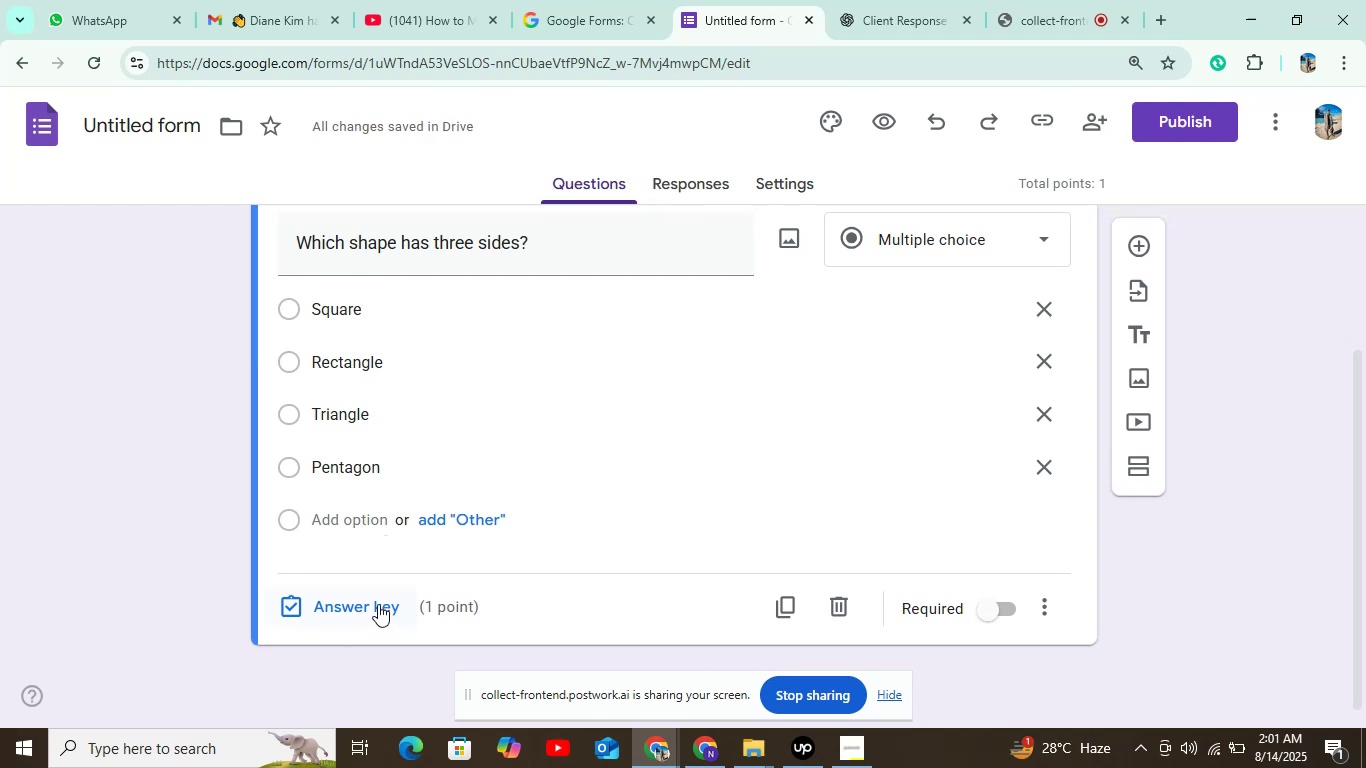 
left_click([378, 604])
 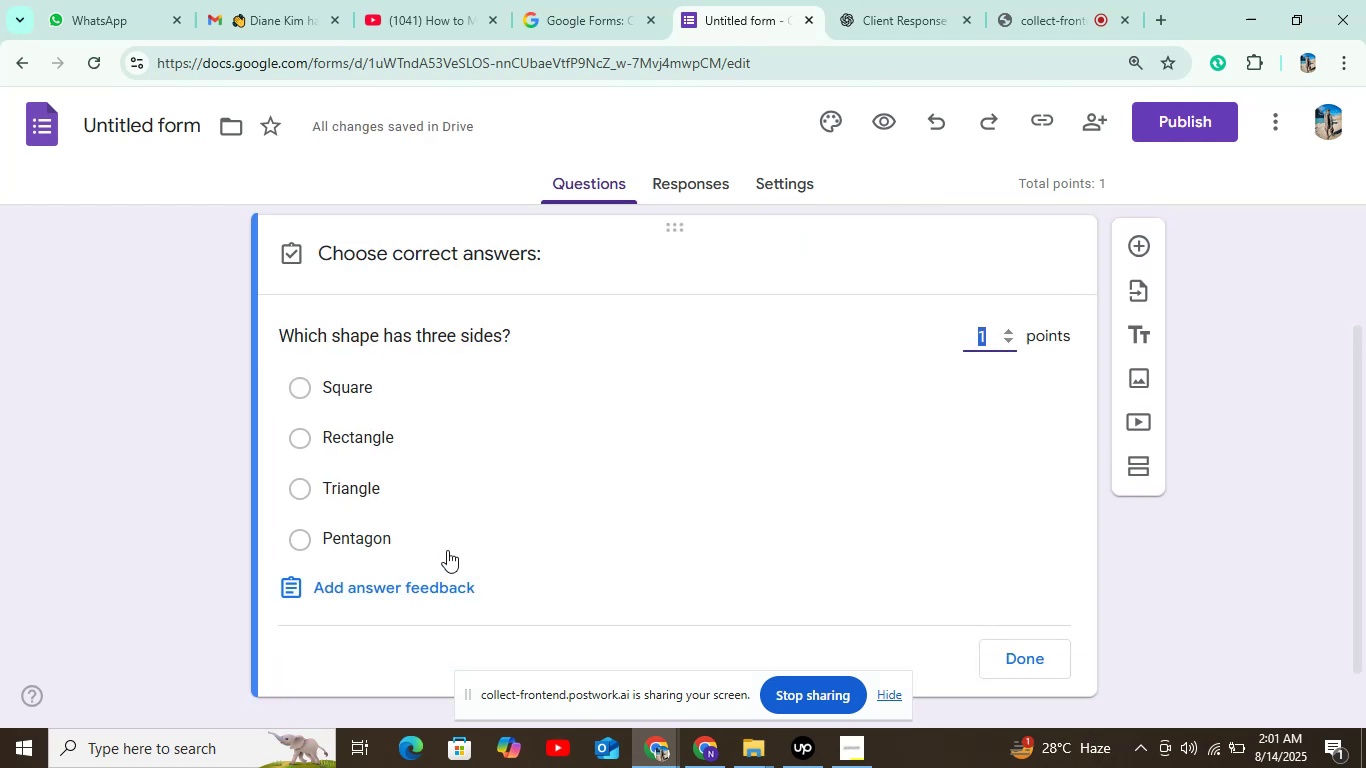 
left_click([347, 496])
 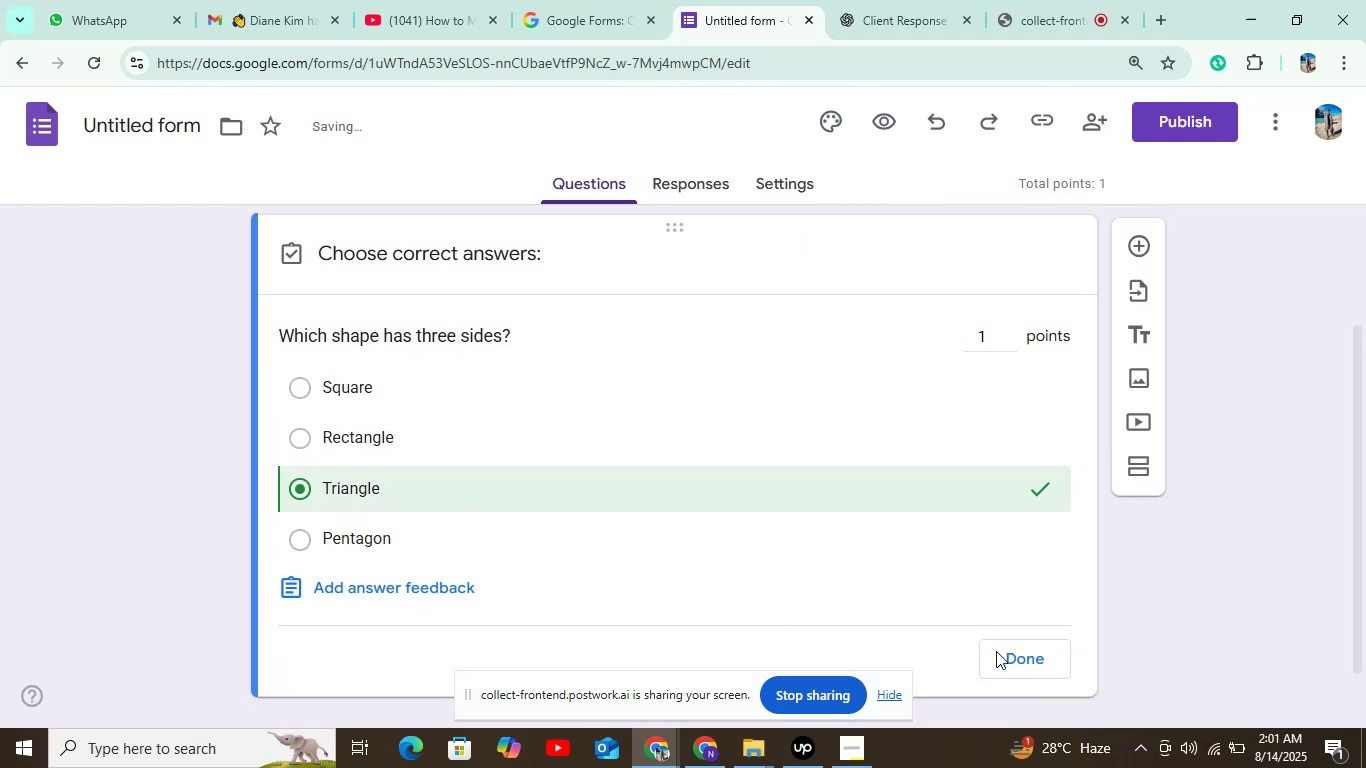 
left_click([1018, 649])
 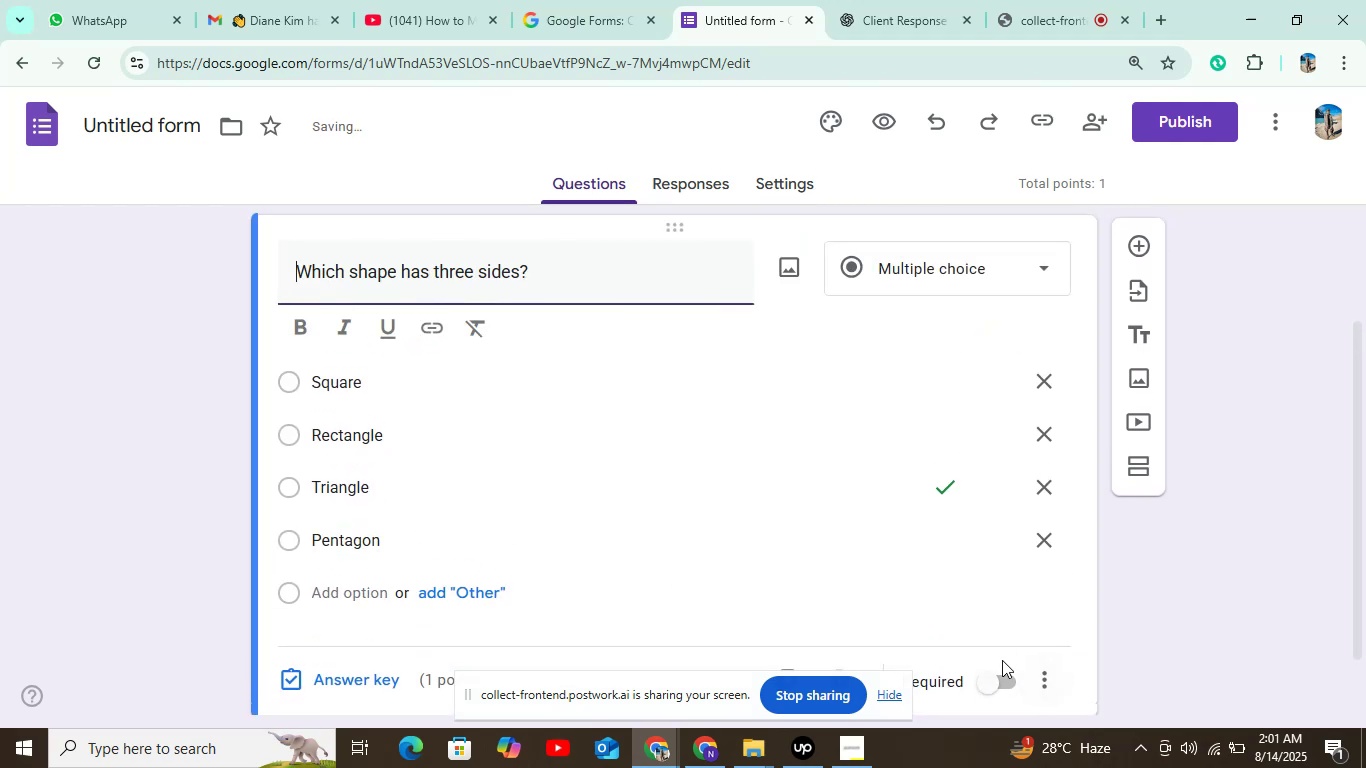 
left_click([994, 680])
 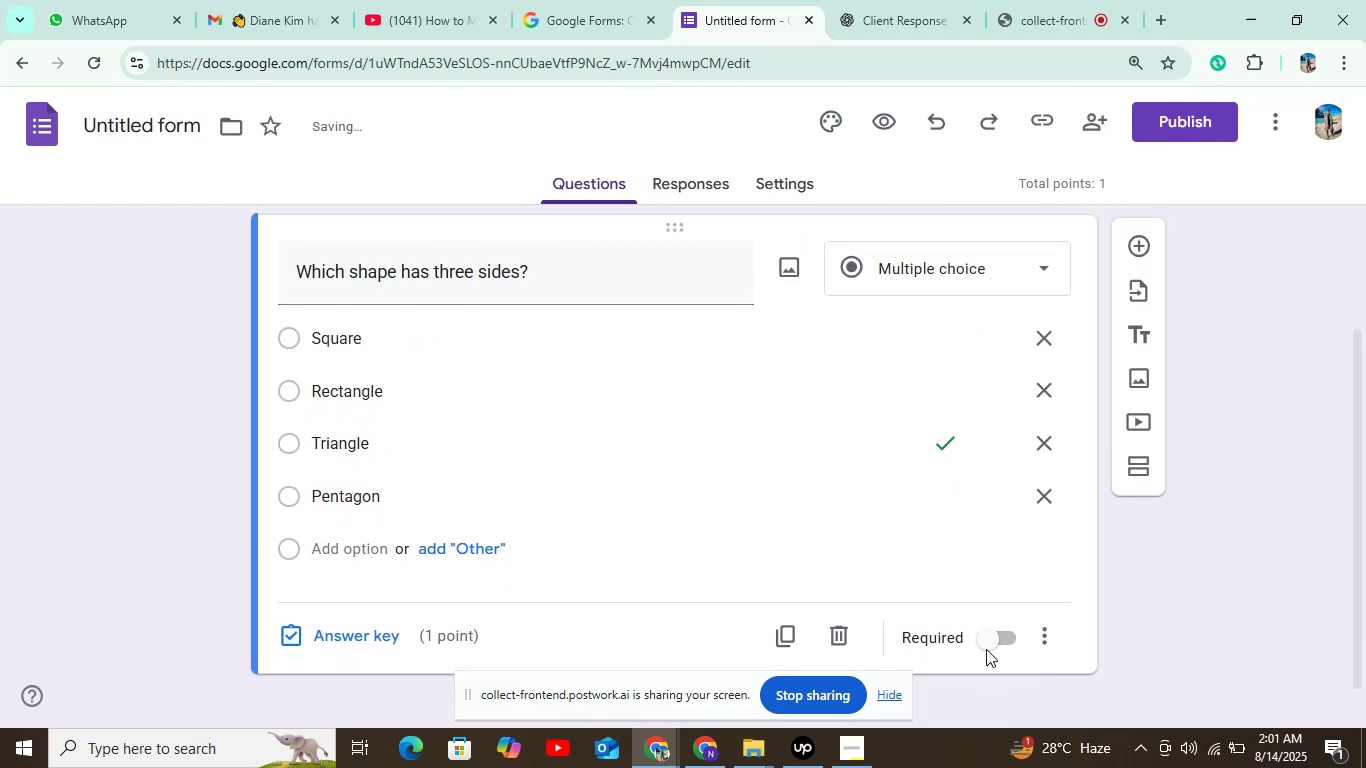 
left_click([985, 646])
 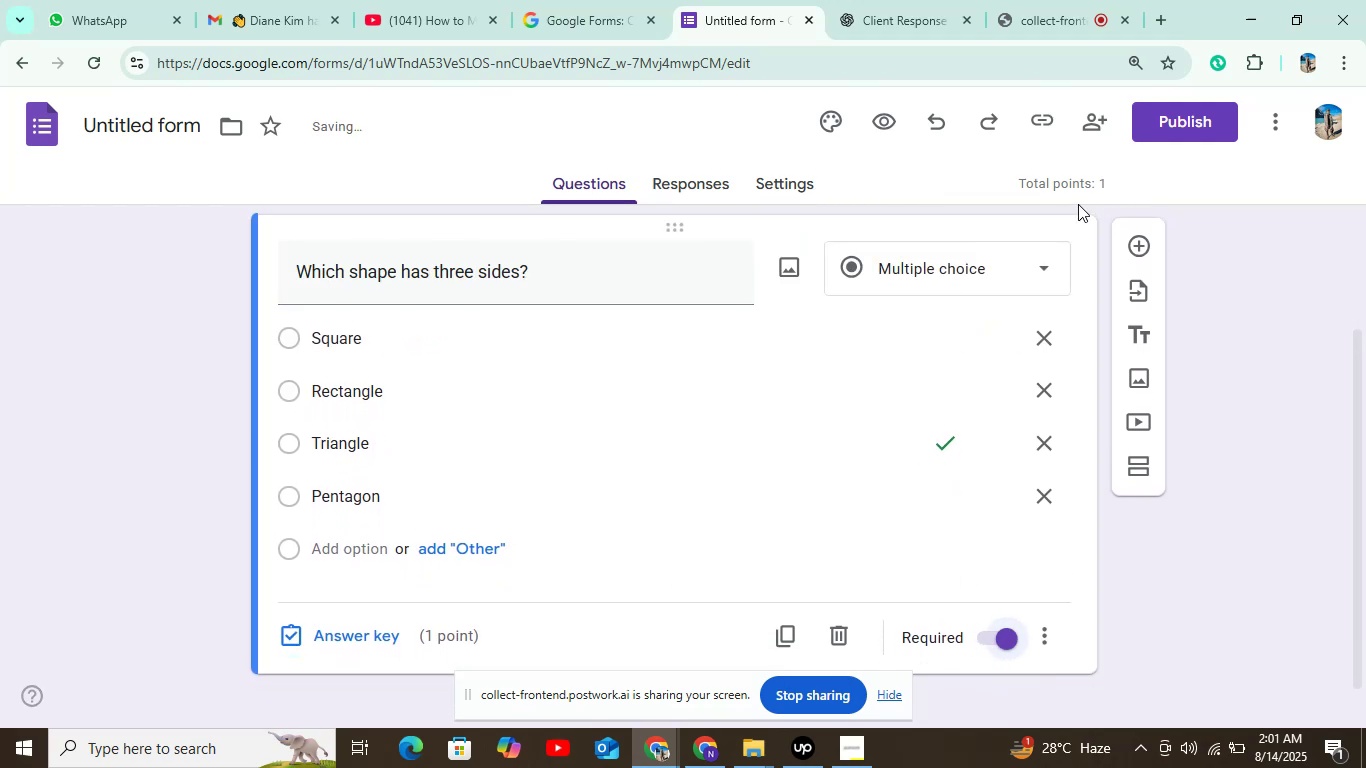 
left_click([1132, 246])
 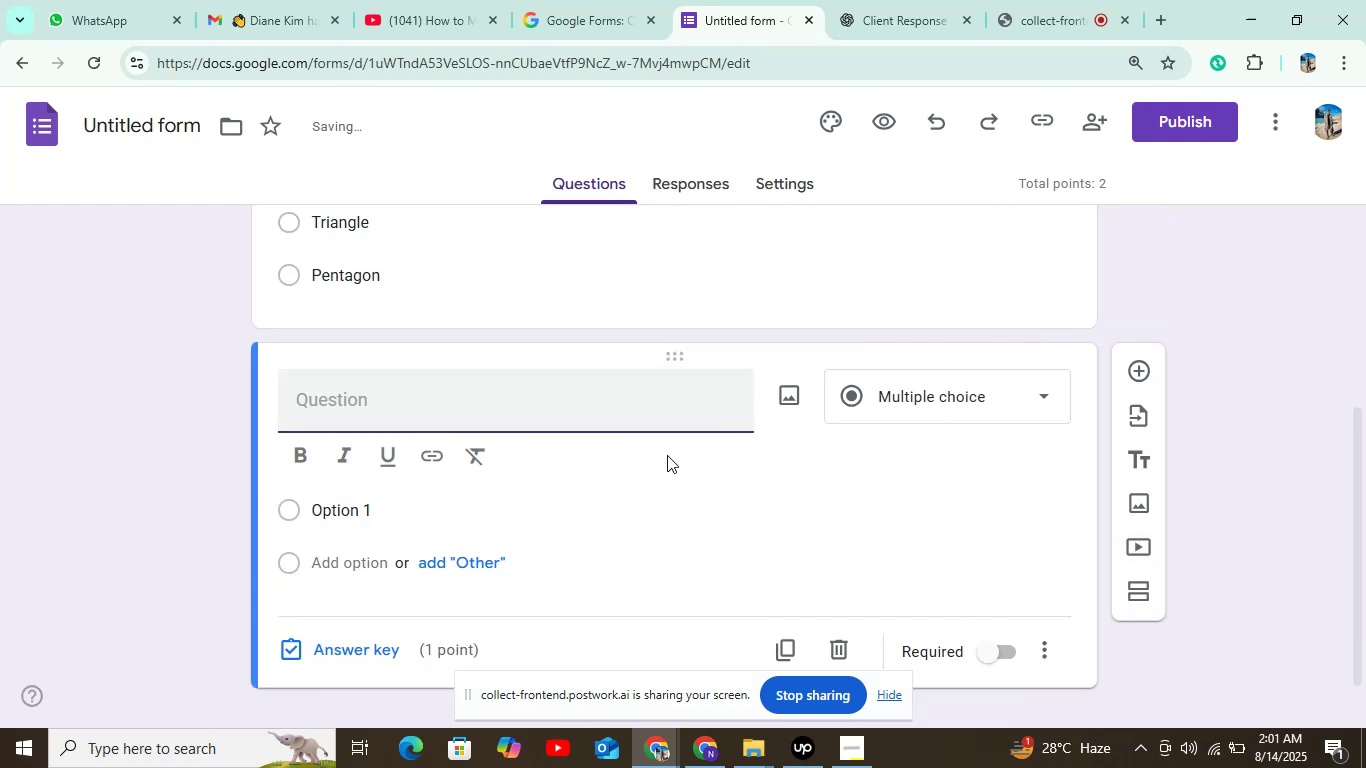 
left_click([631, 402])
 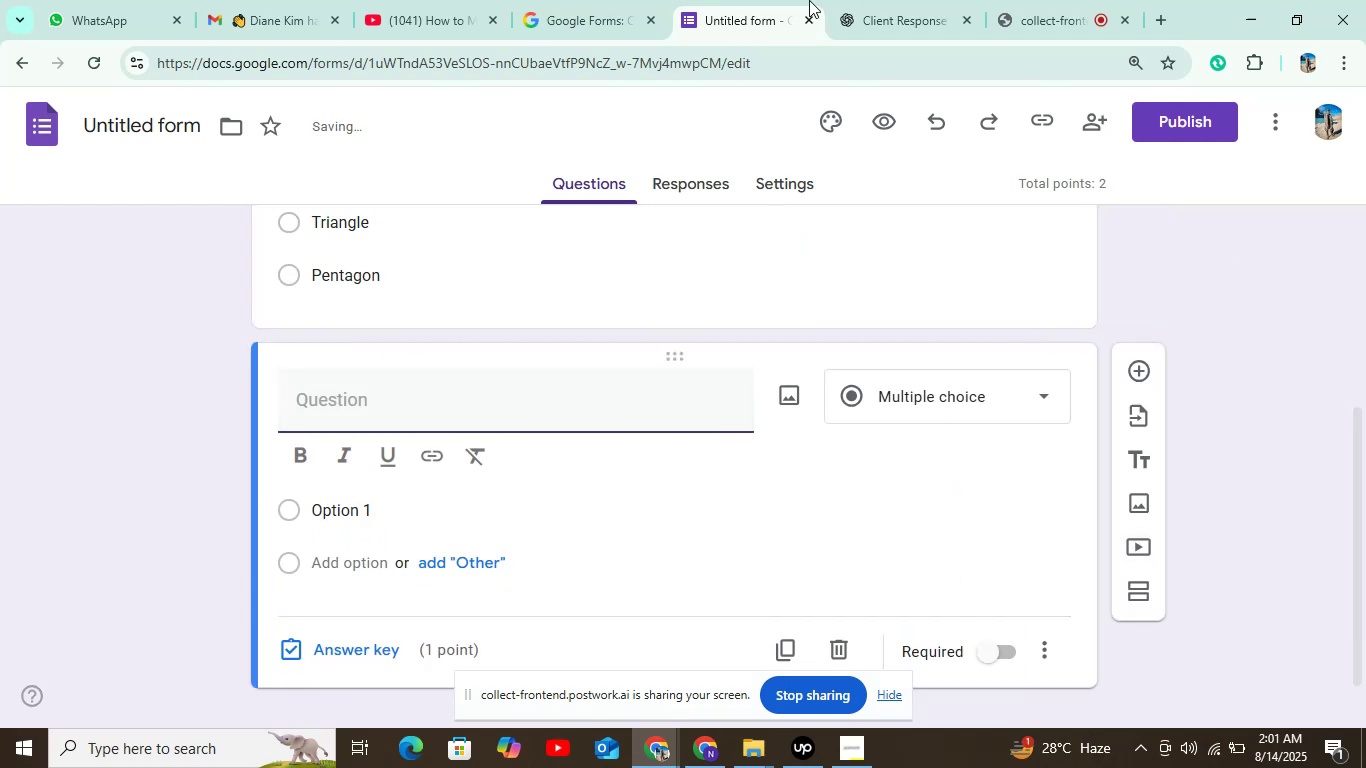 
left_click([851, 1])
 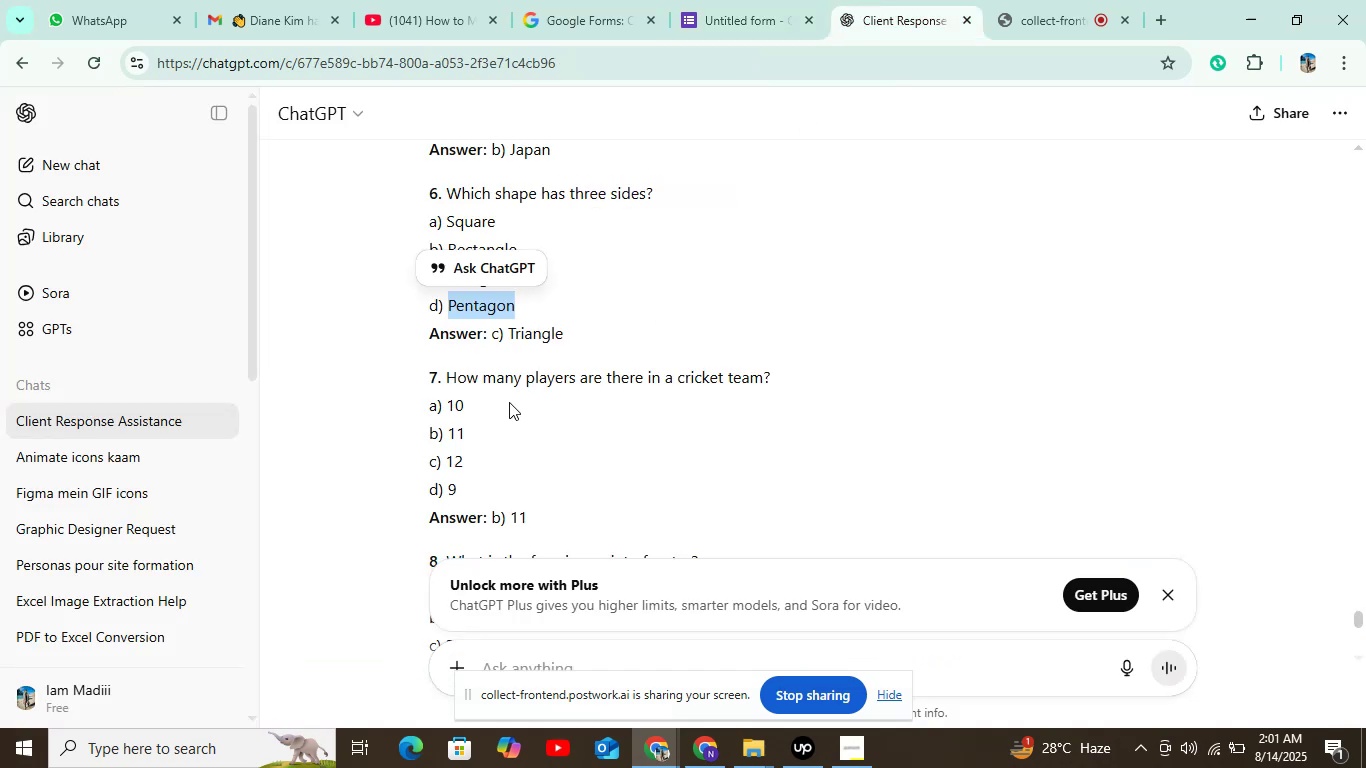 
left_click_drag(start_coordinate=[443, 374], to_coordinate=[769, 370])
 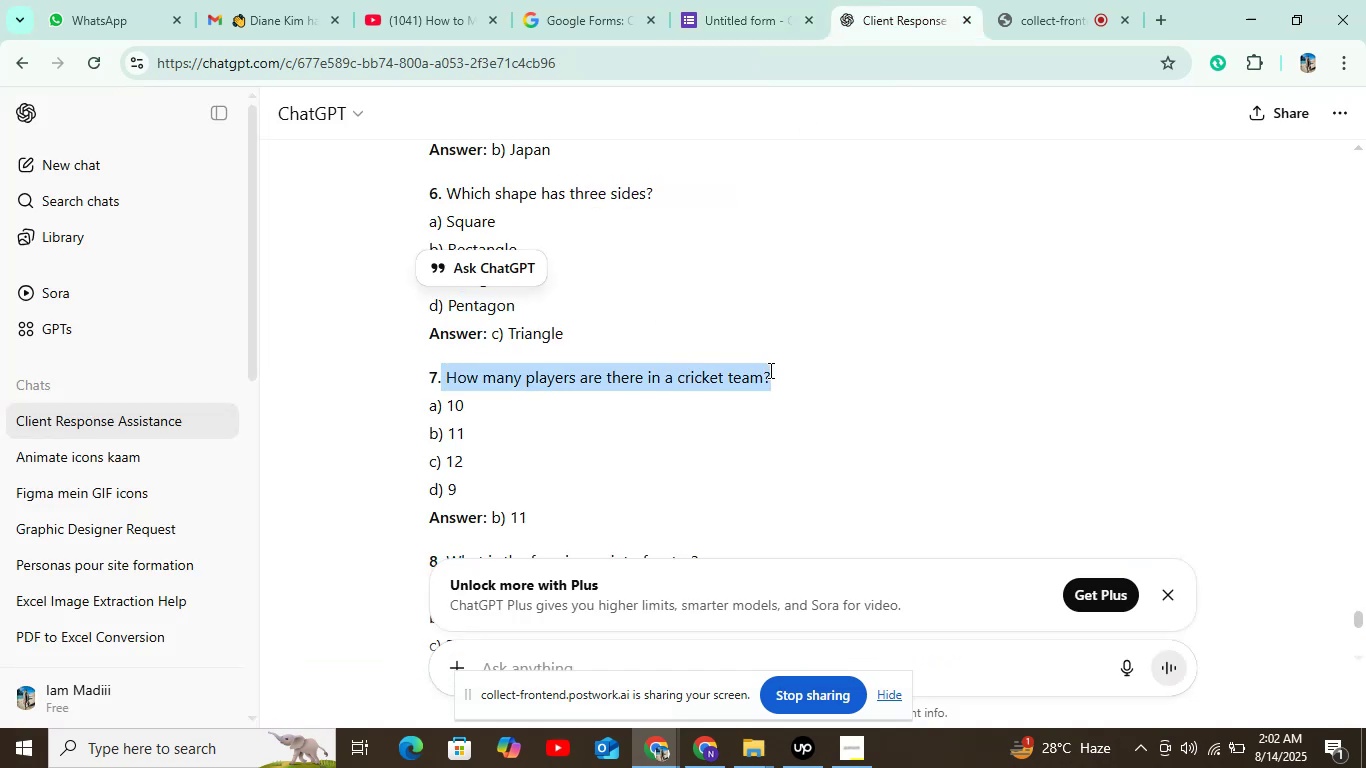 
key(Control+C)
 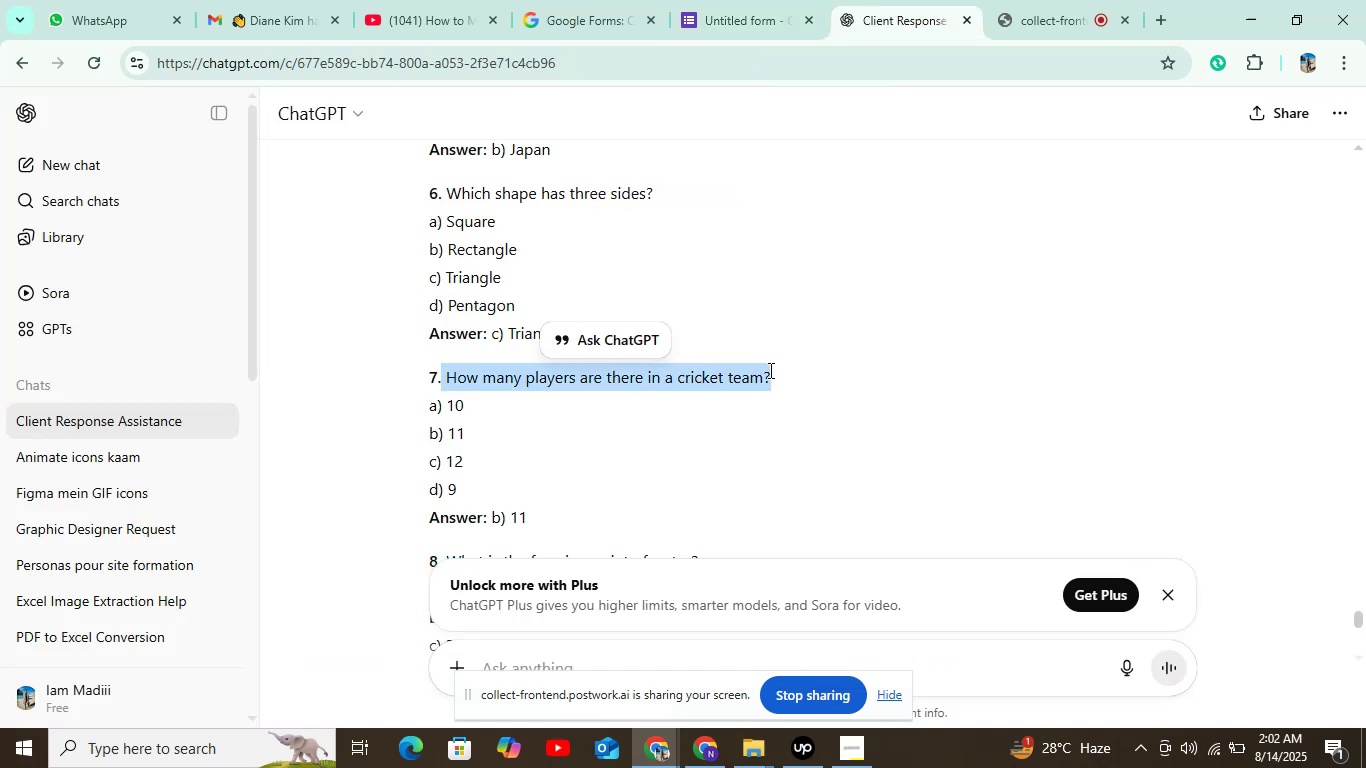 
key(Control+C)
 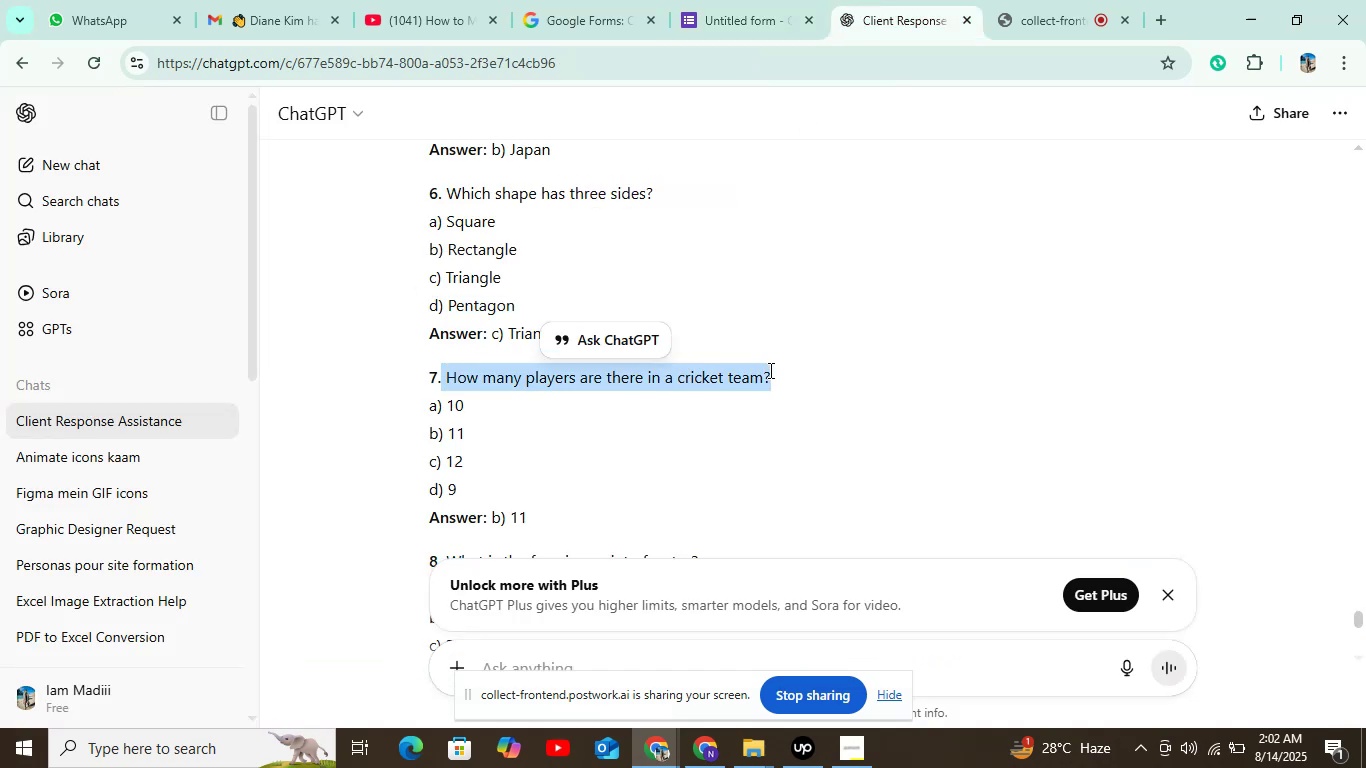 
key(Control+C)
 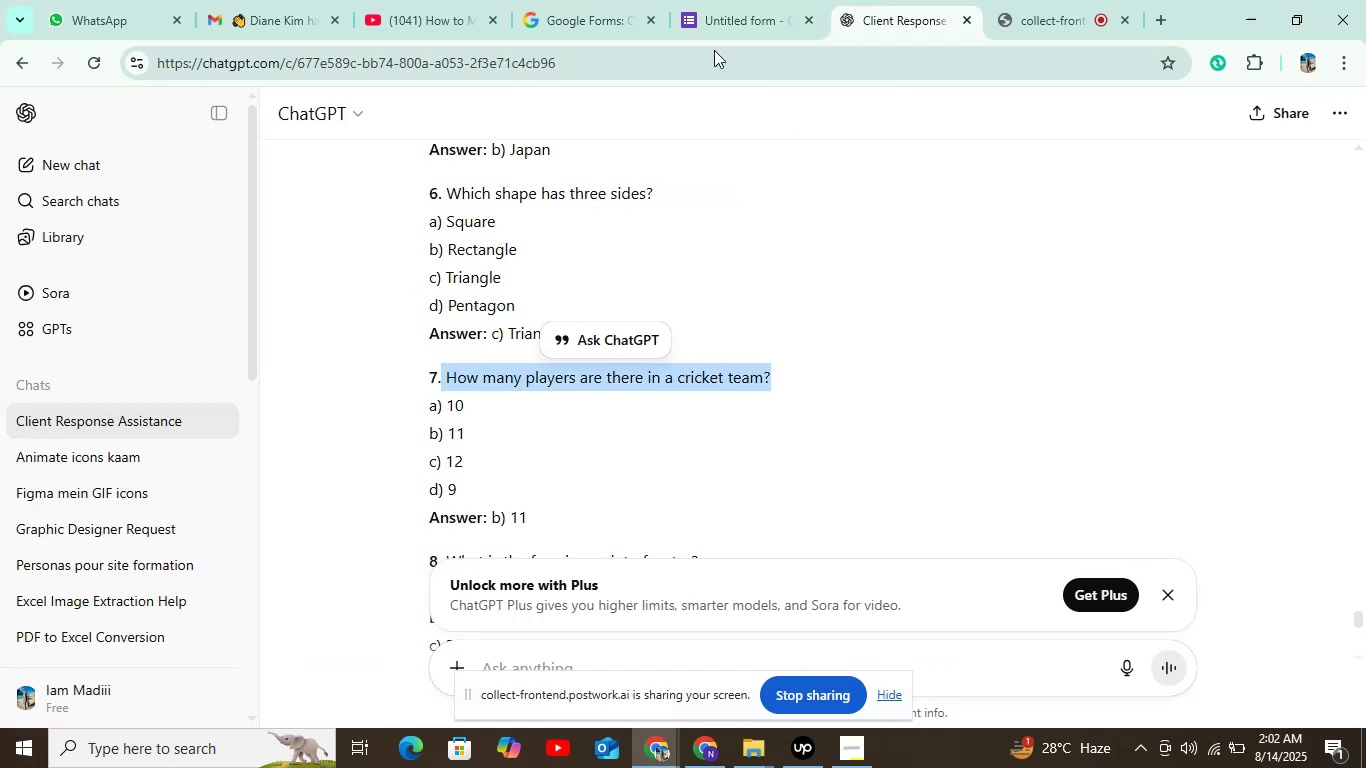 
left_click([710, 24])
 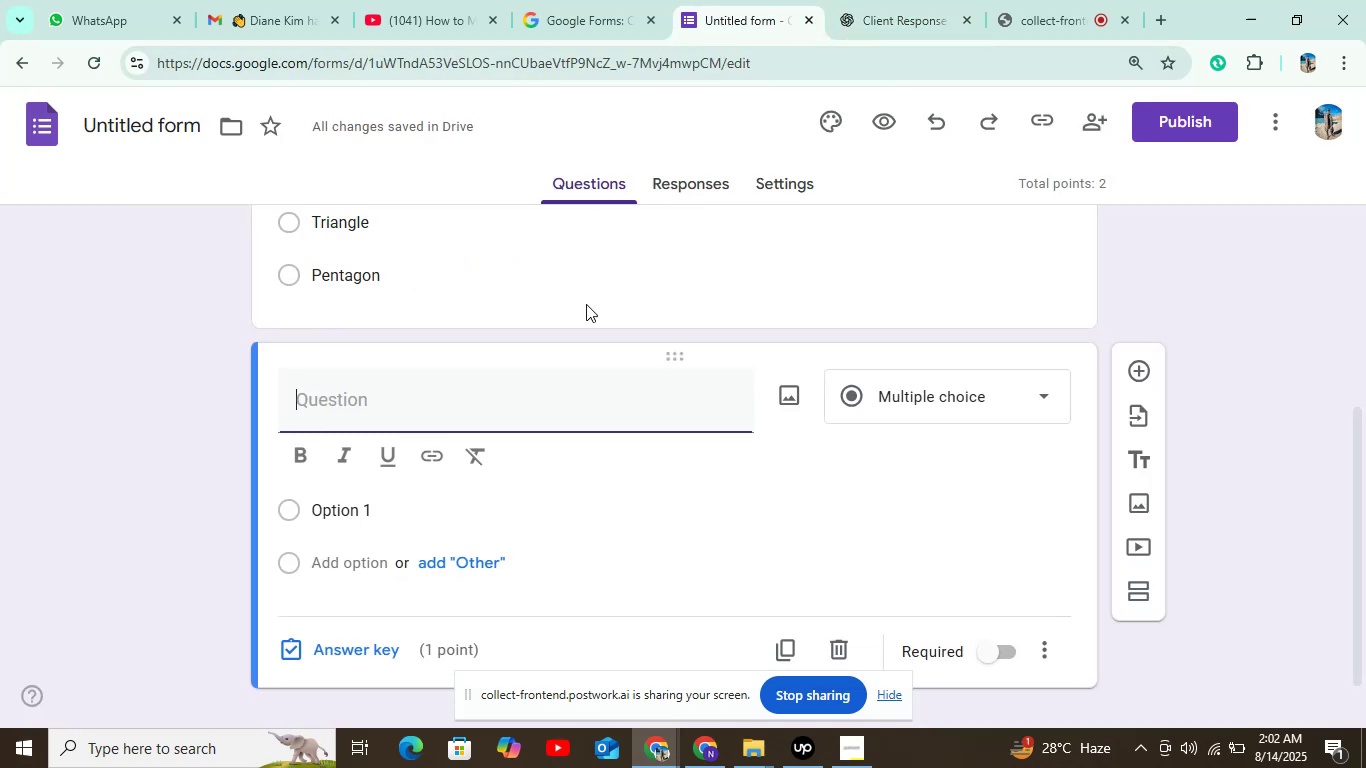 
key(Control+V)
 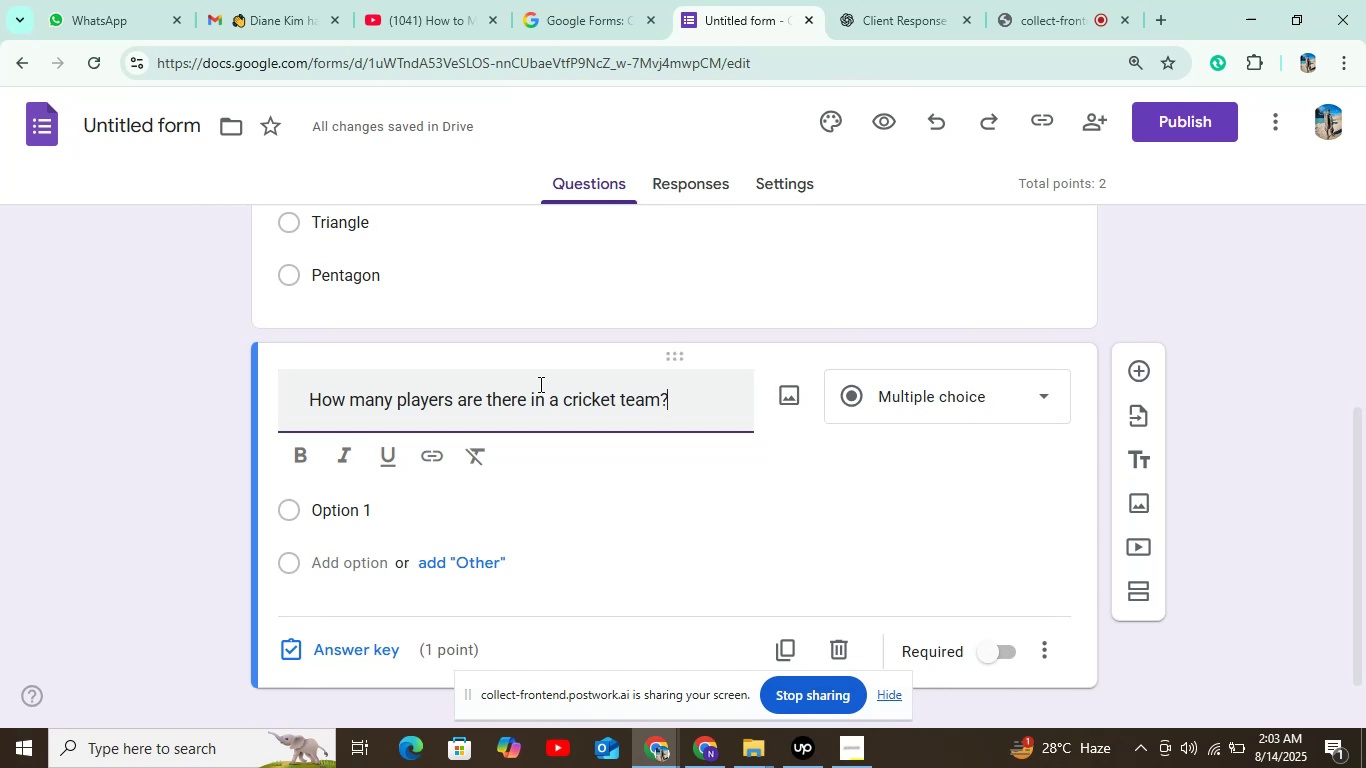 
wait(67.67)
 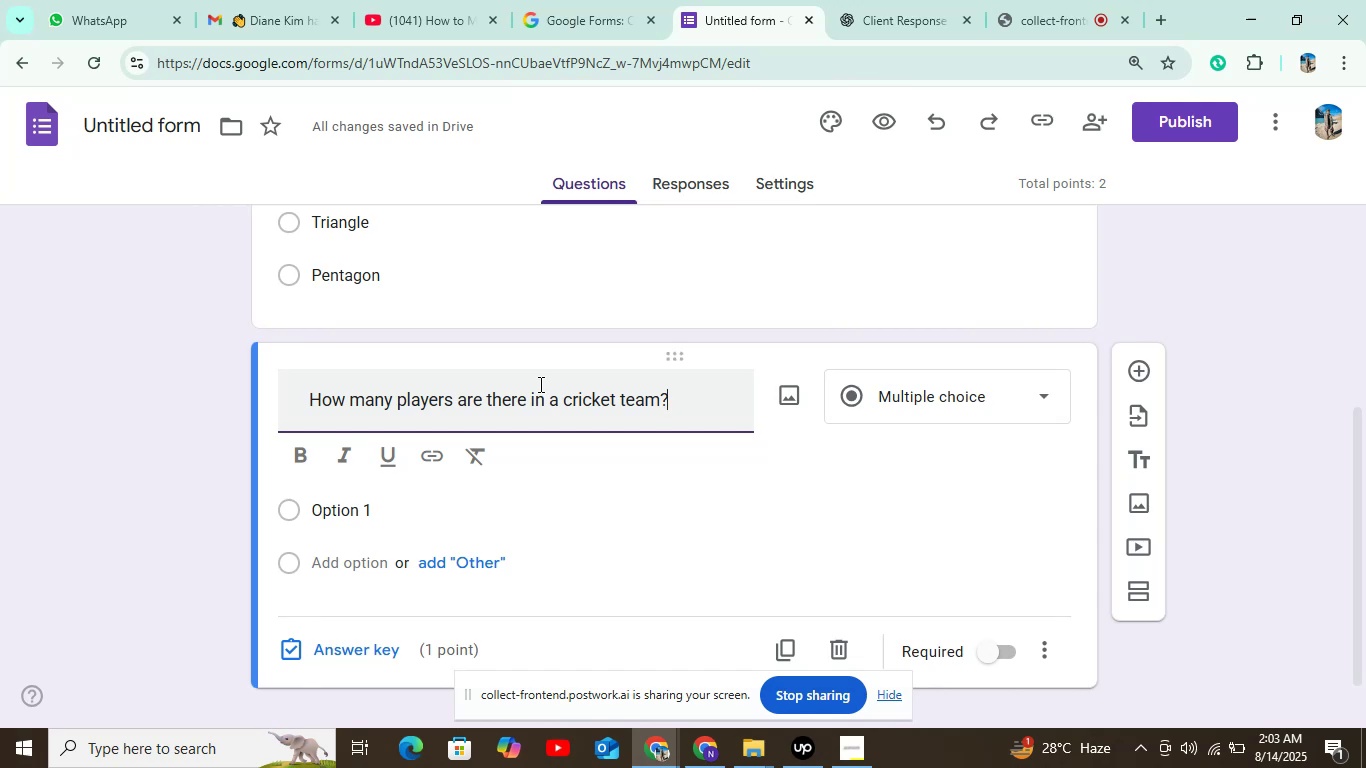 
left_click([380, 494])
 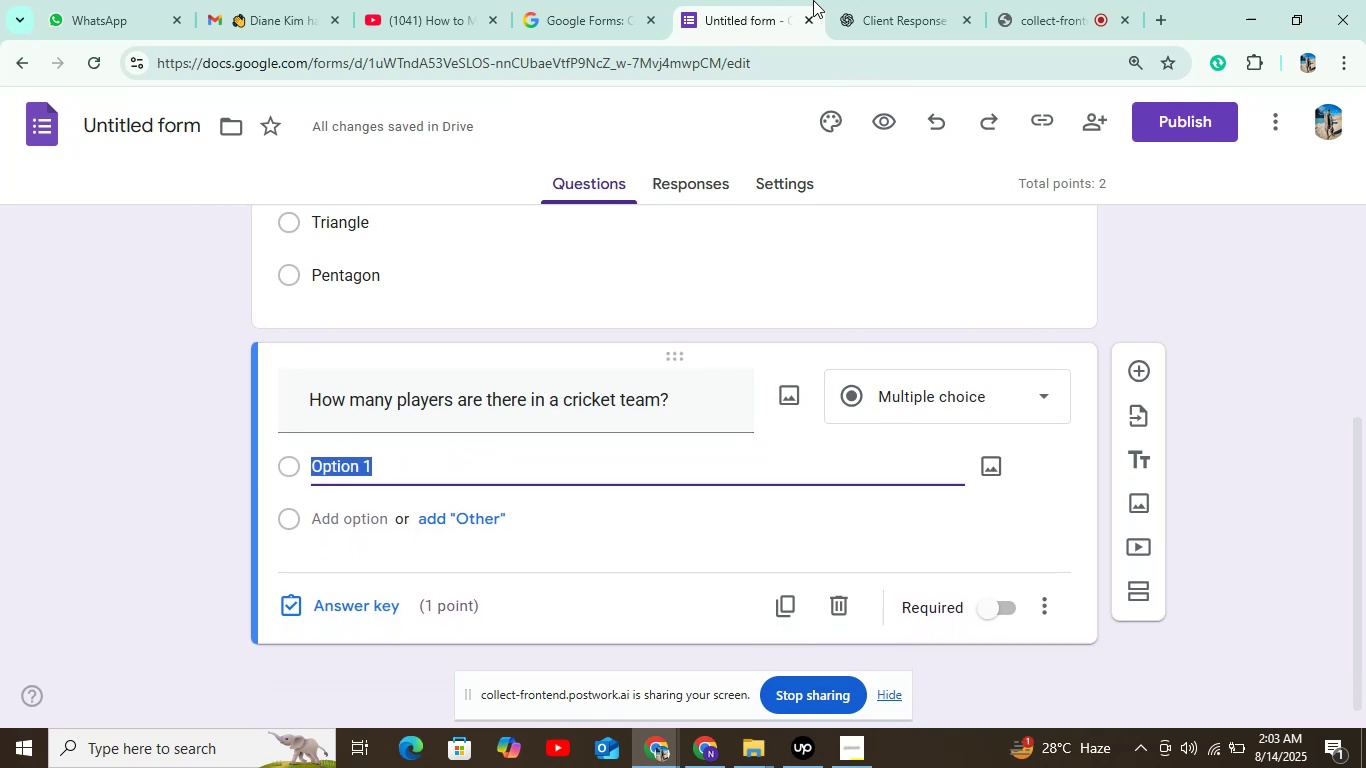 
left_click([868, 8])
 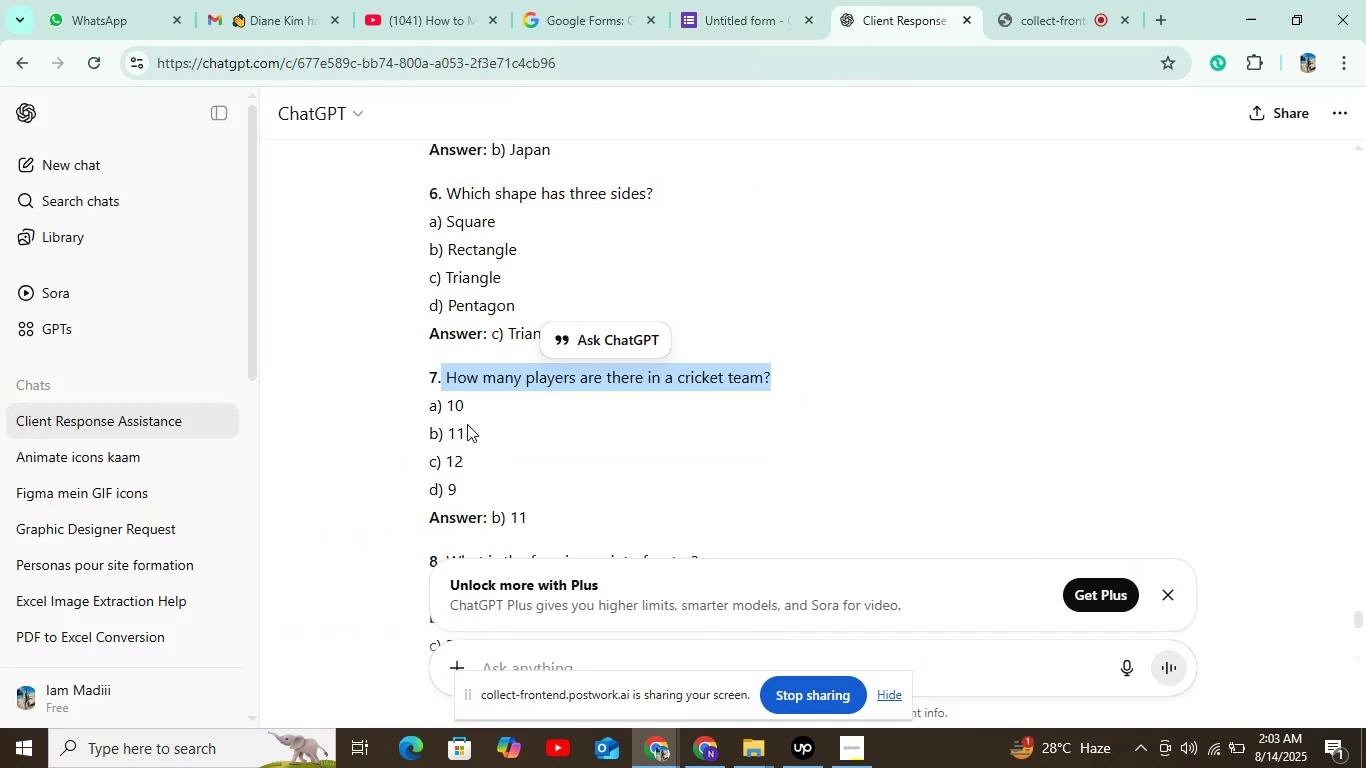 
left_click_drag(start_coordinate=[464, 398], to_coordinate=[443, 402])
 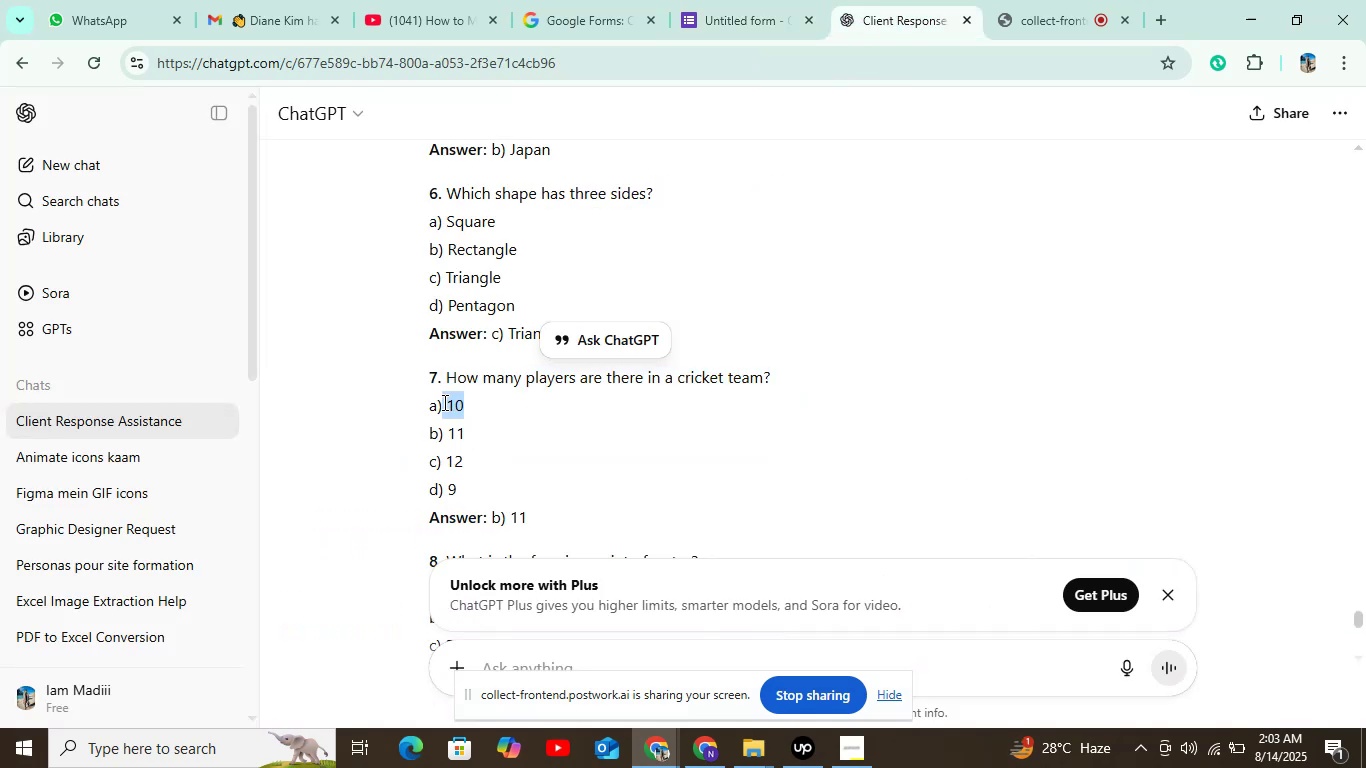 
key(Control+C)
 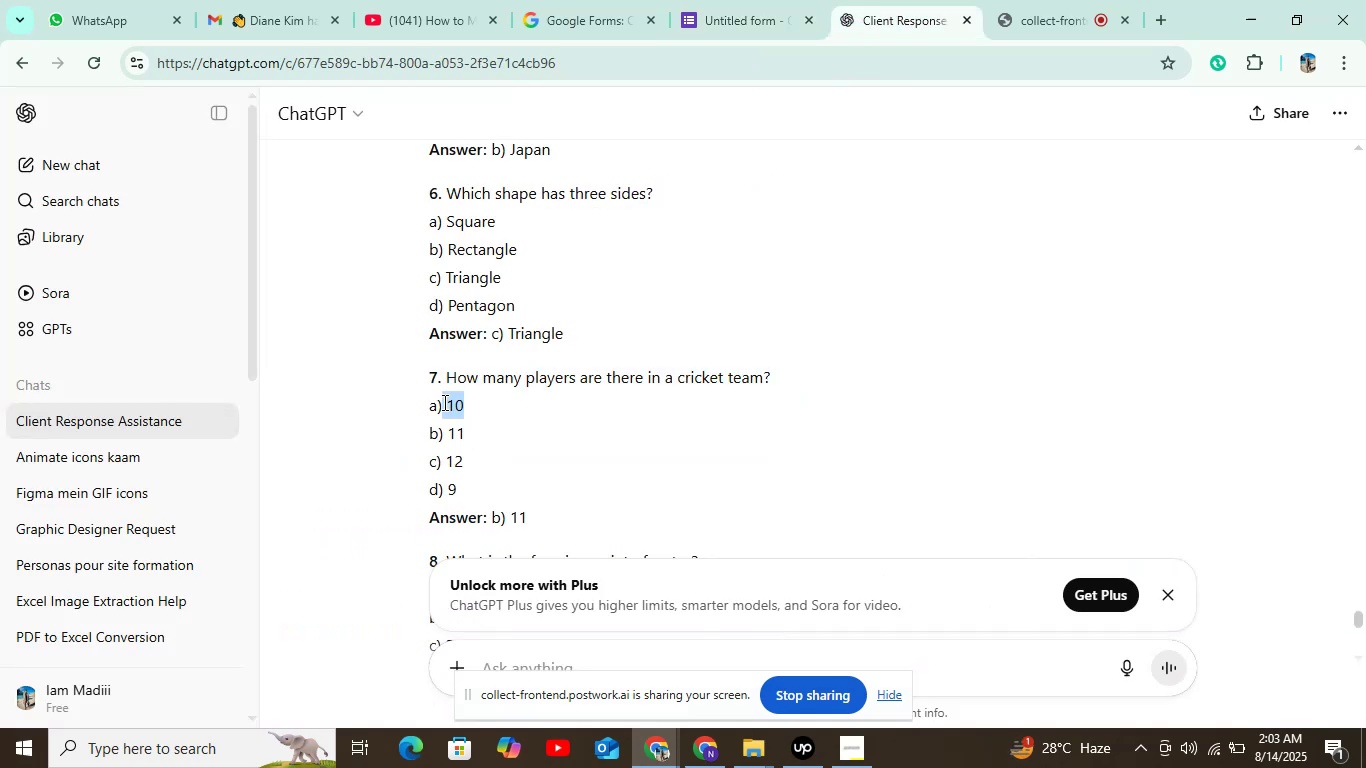 
key(Control+C)
 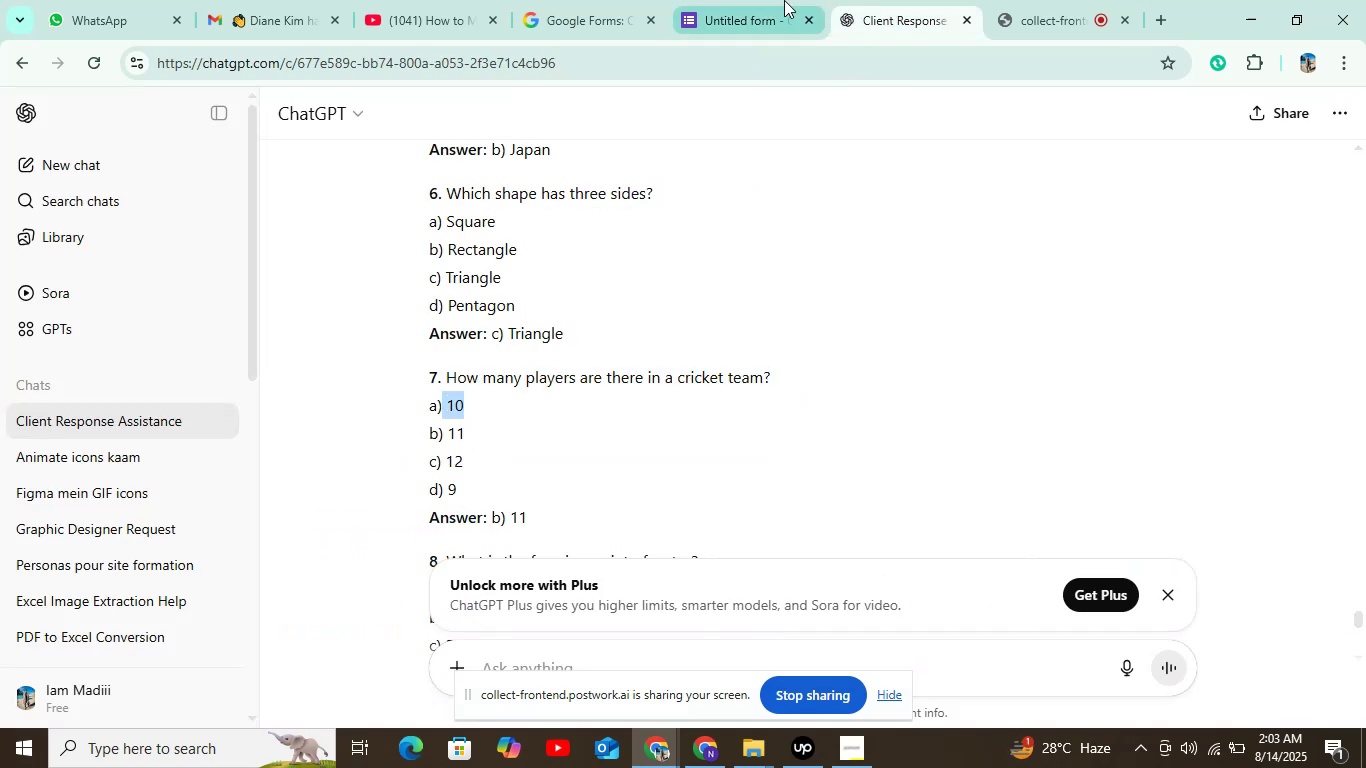 
left_click([784, 0])
 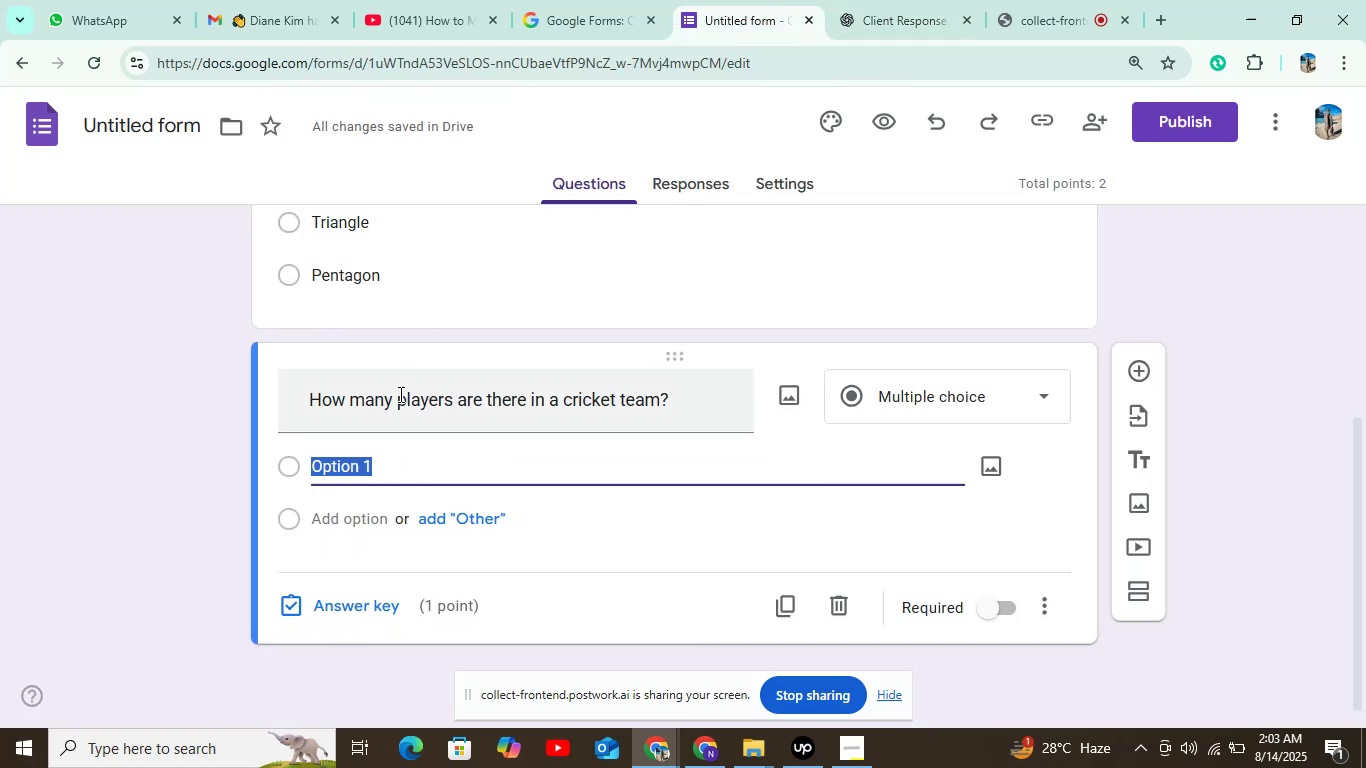 
key(Control+V)
 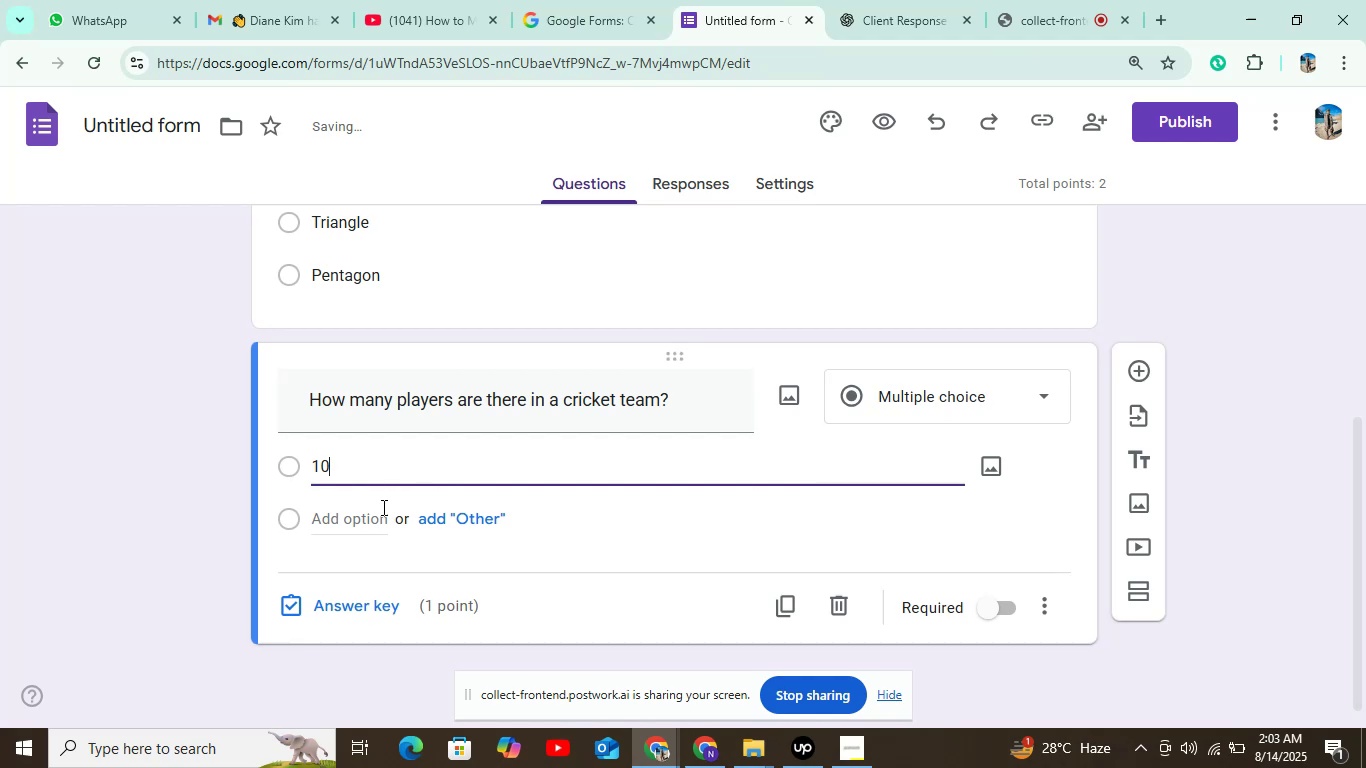 
left_click([375, 509])
 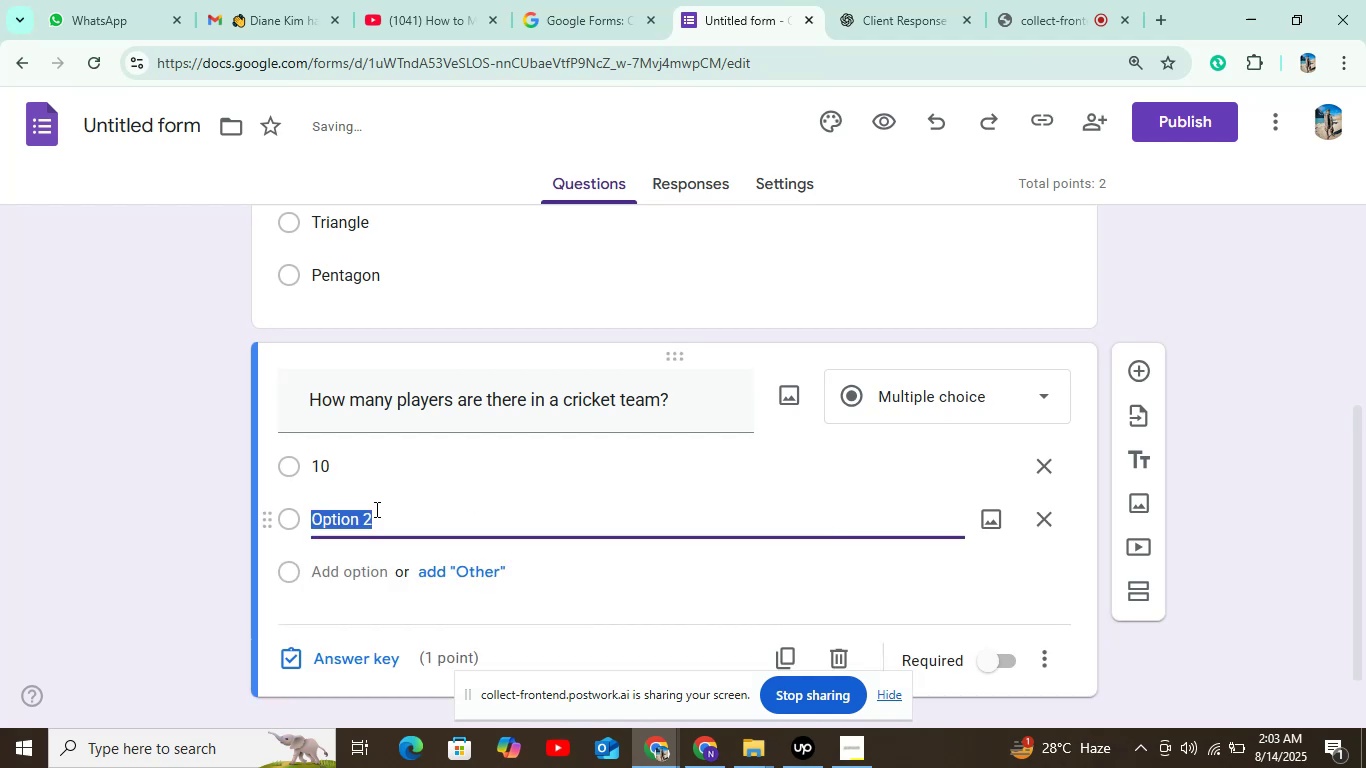 
type(11)
 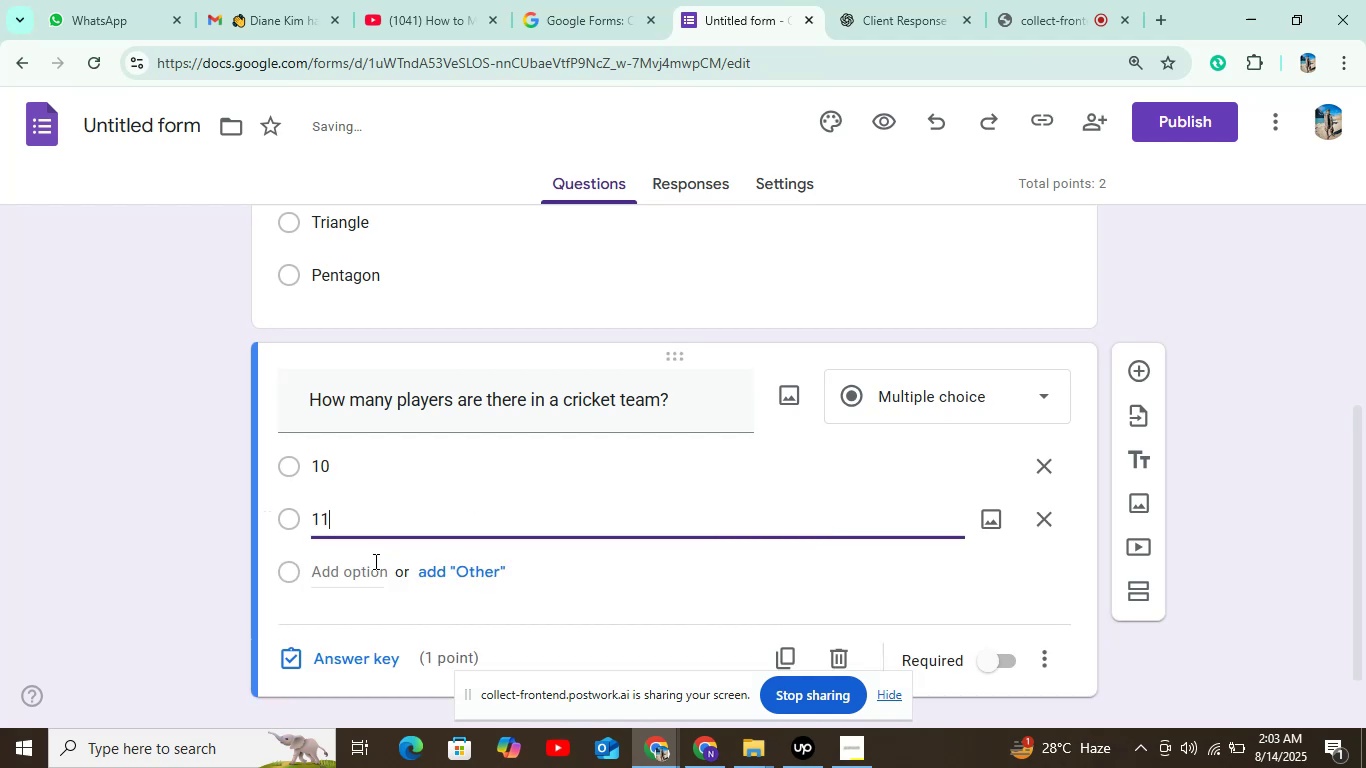 
left_click([374, 562])
 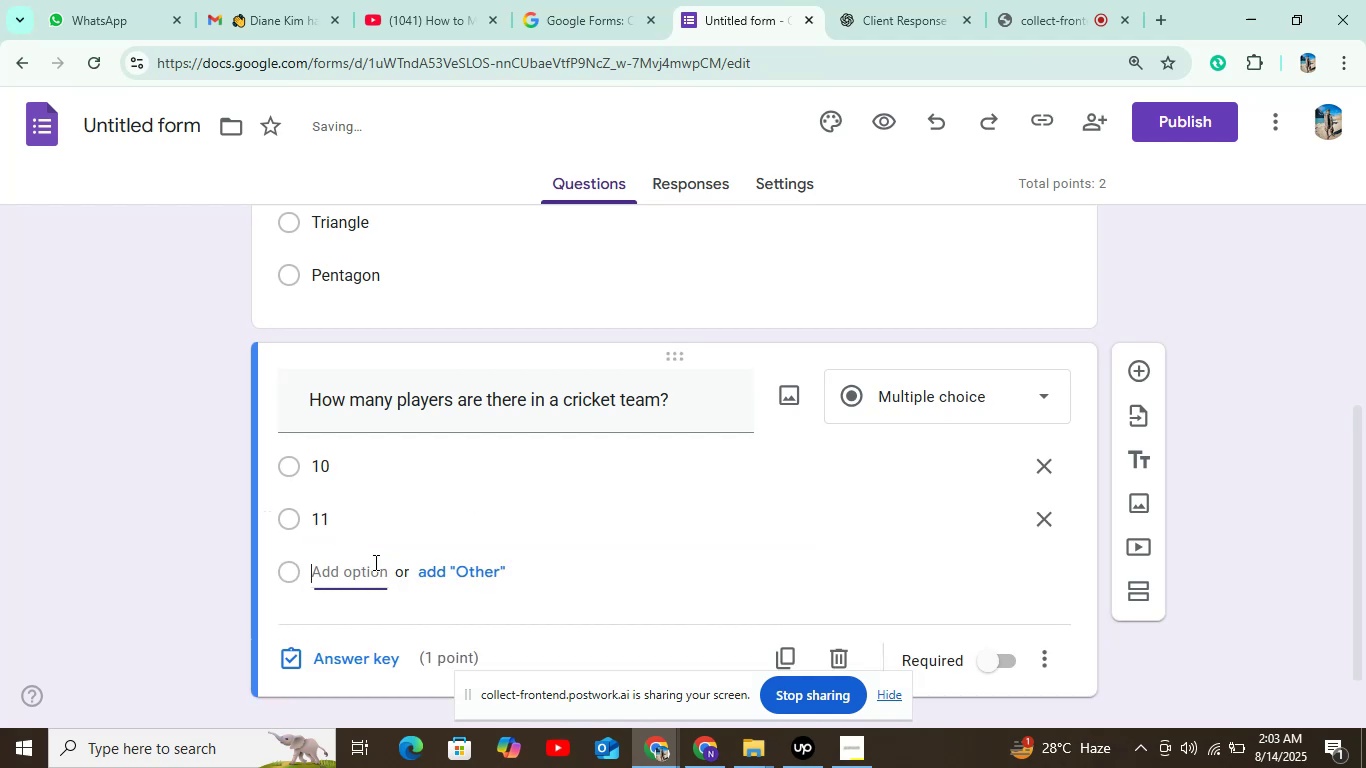 
type(12)
 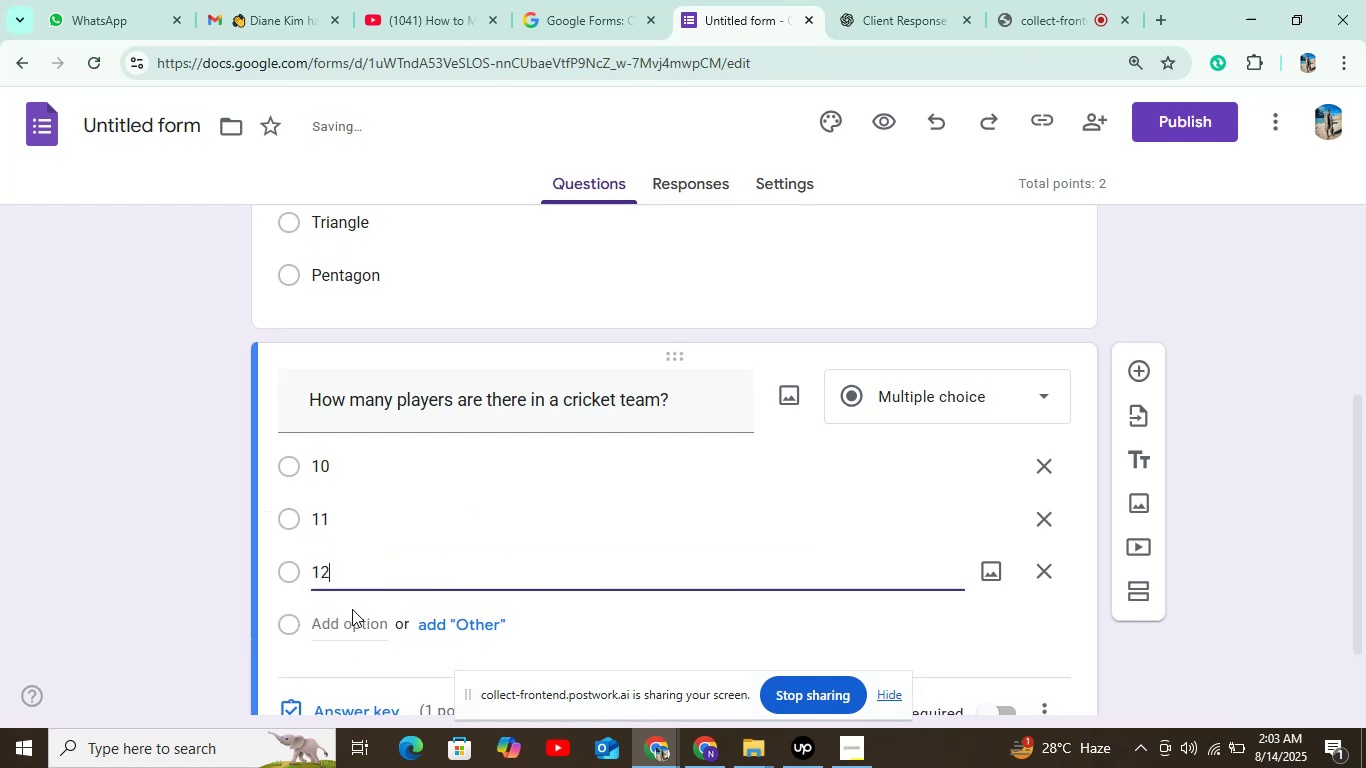 
left_click([352, 609])
 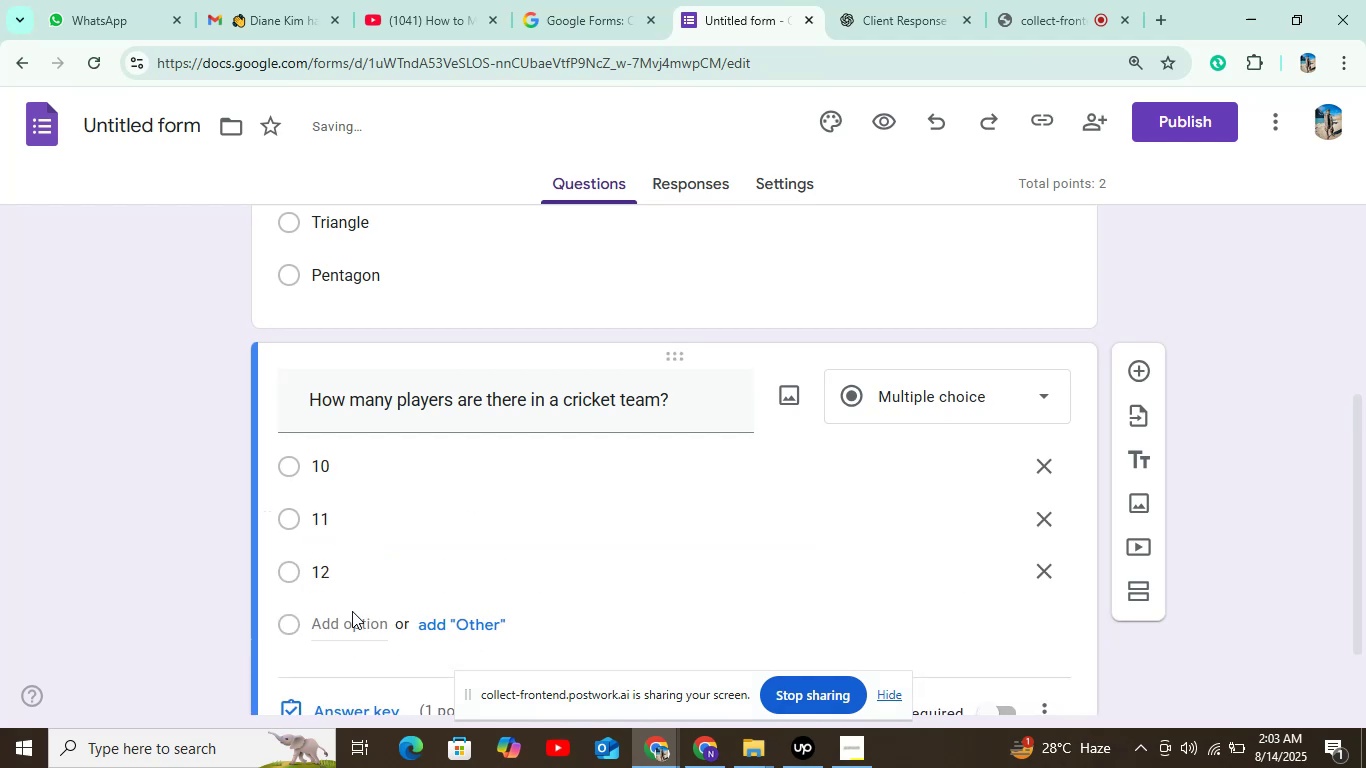 
left_click([352, 615])
 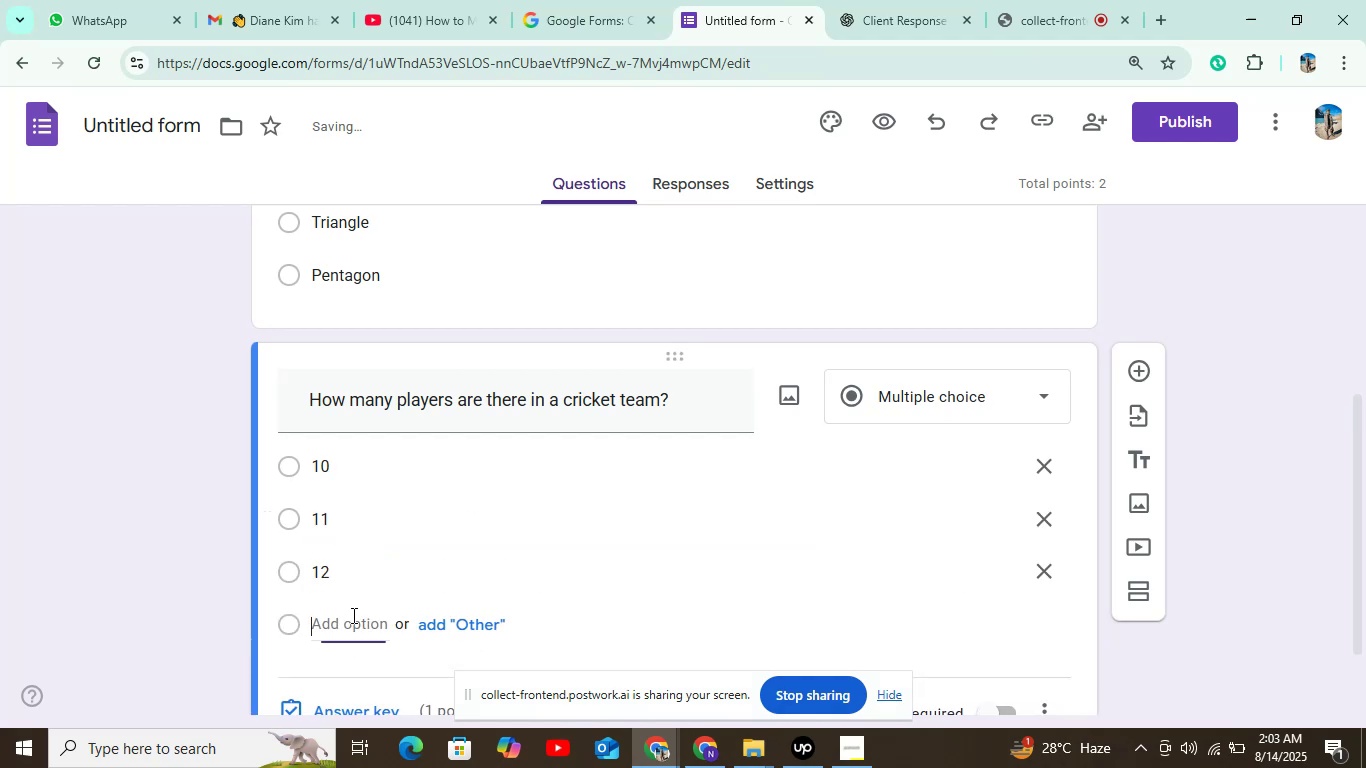 
type(13)
 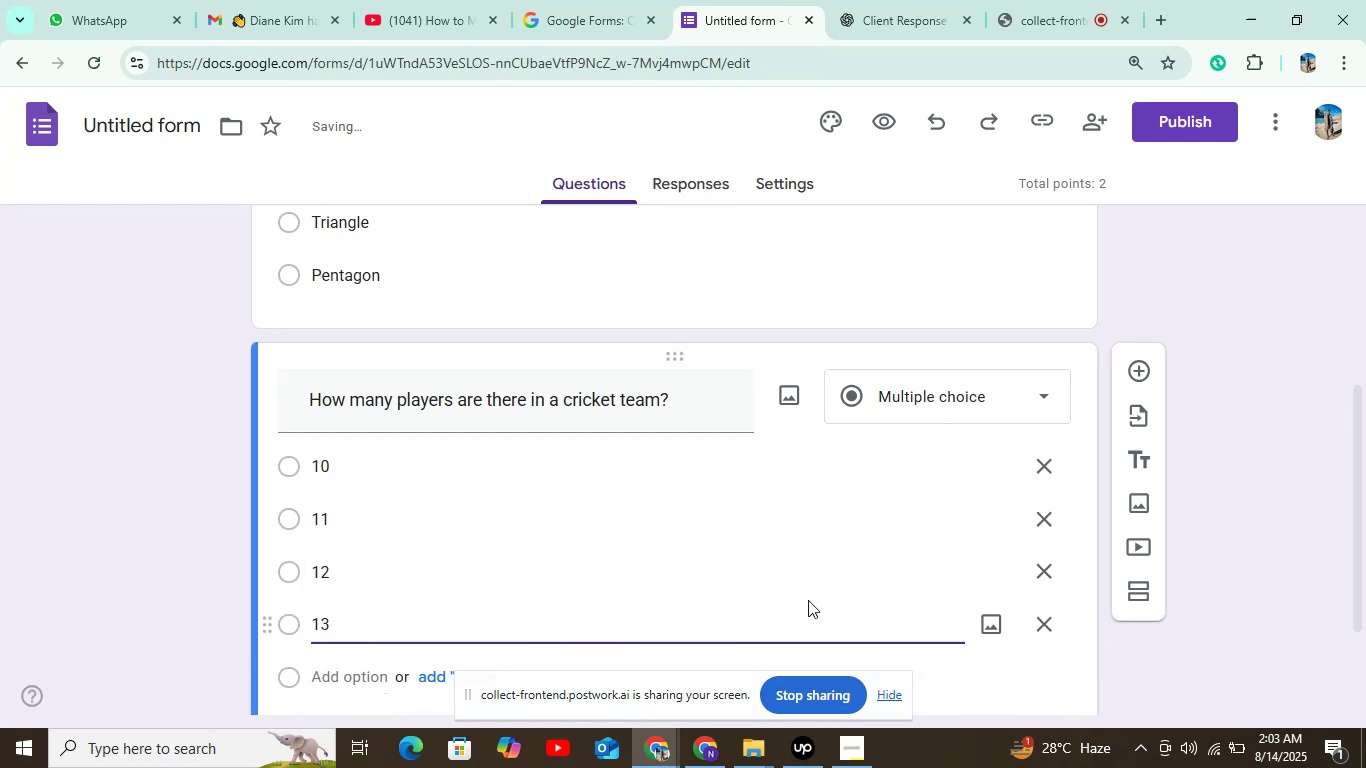 
scroll: coordinate [689, 543], scroll_direction: down, amount: 2.0
 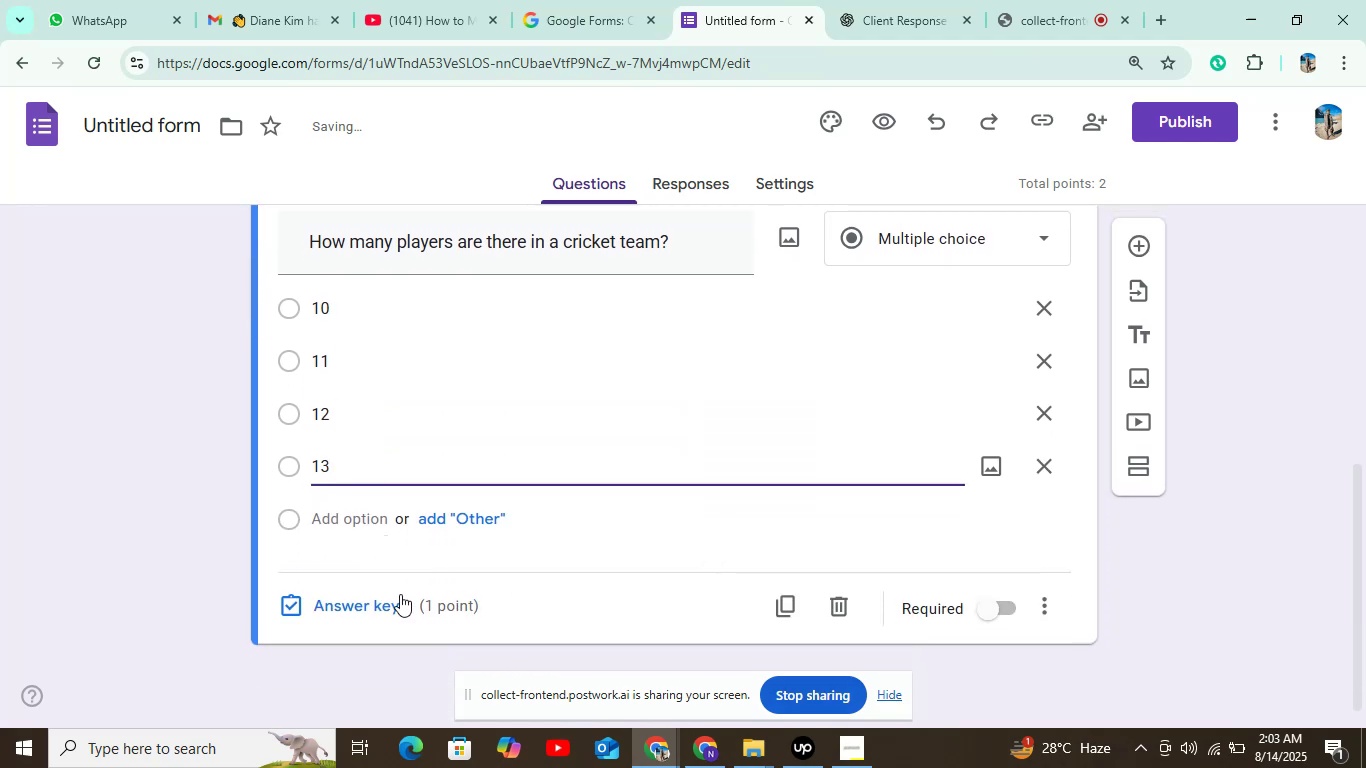 
left_click([388, 605])
 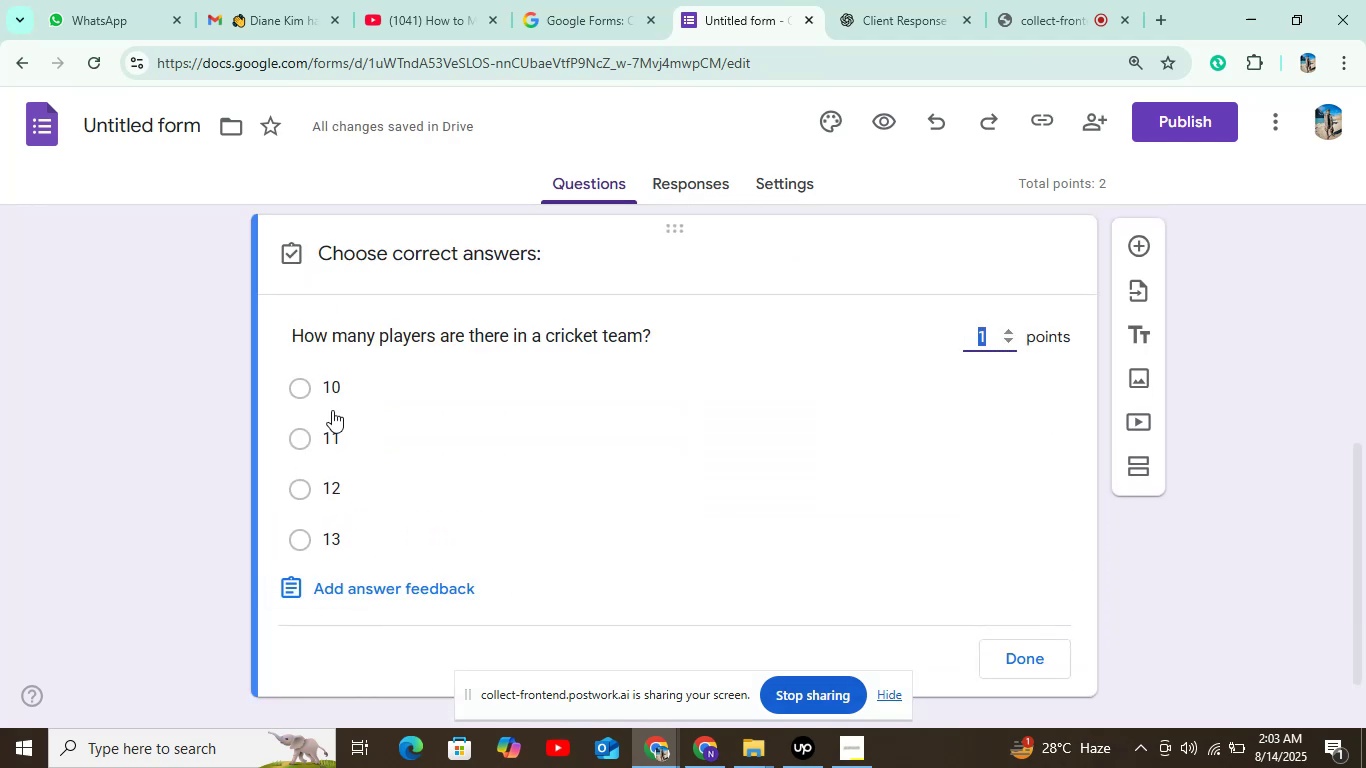 
left_click([292, 426])
 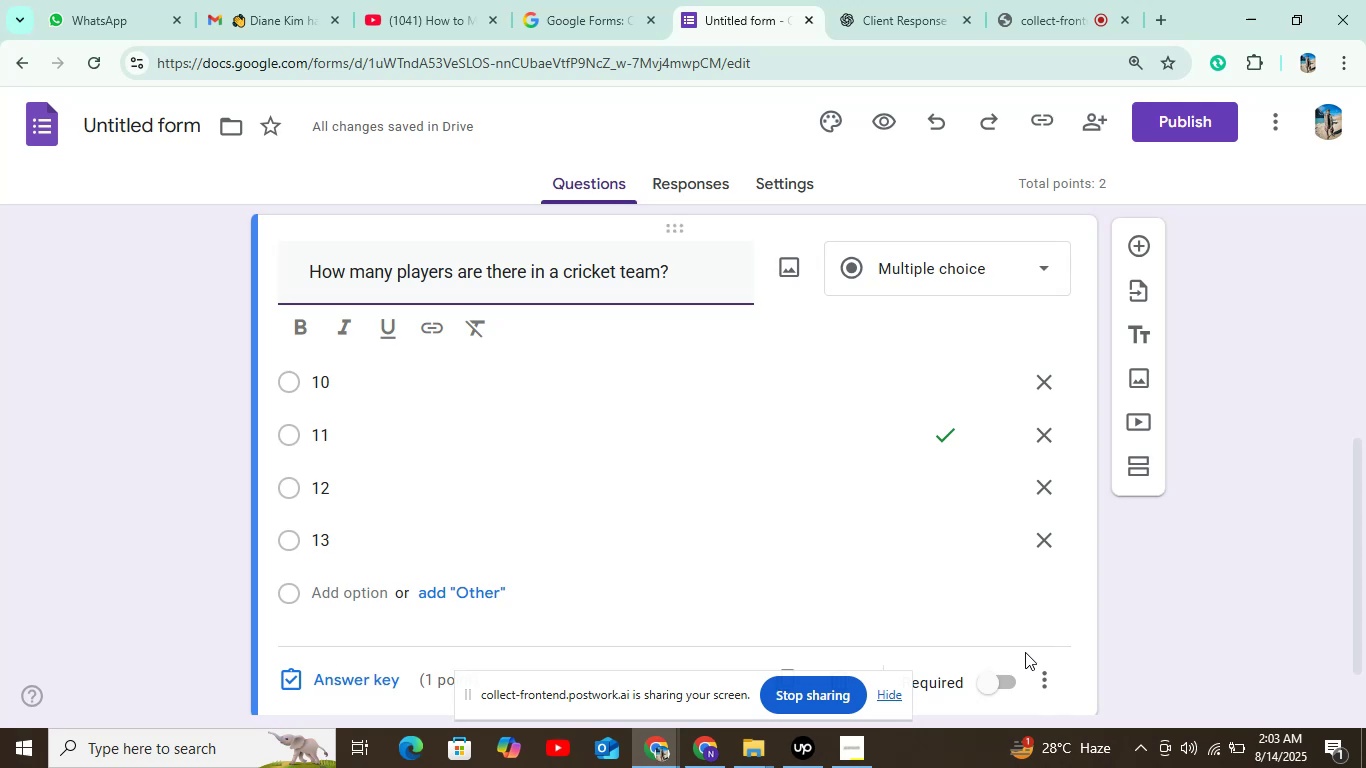 
wait(23.74)
 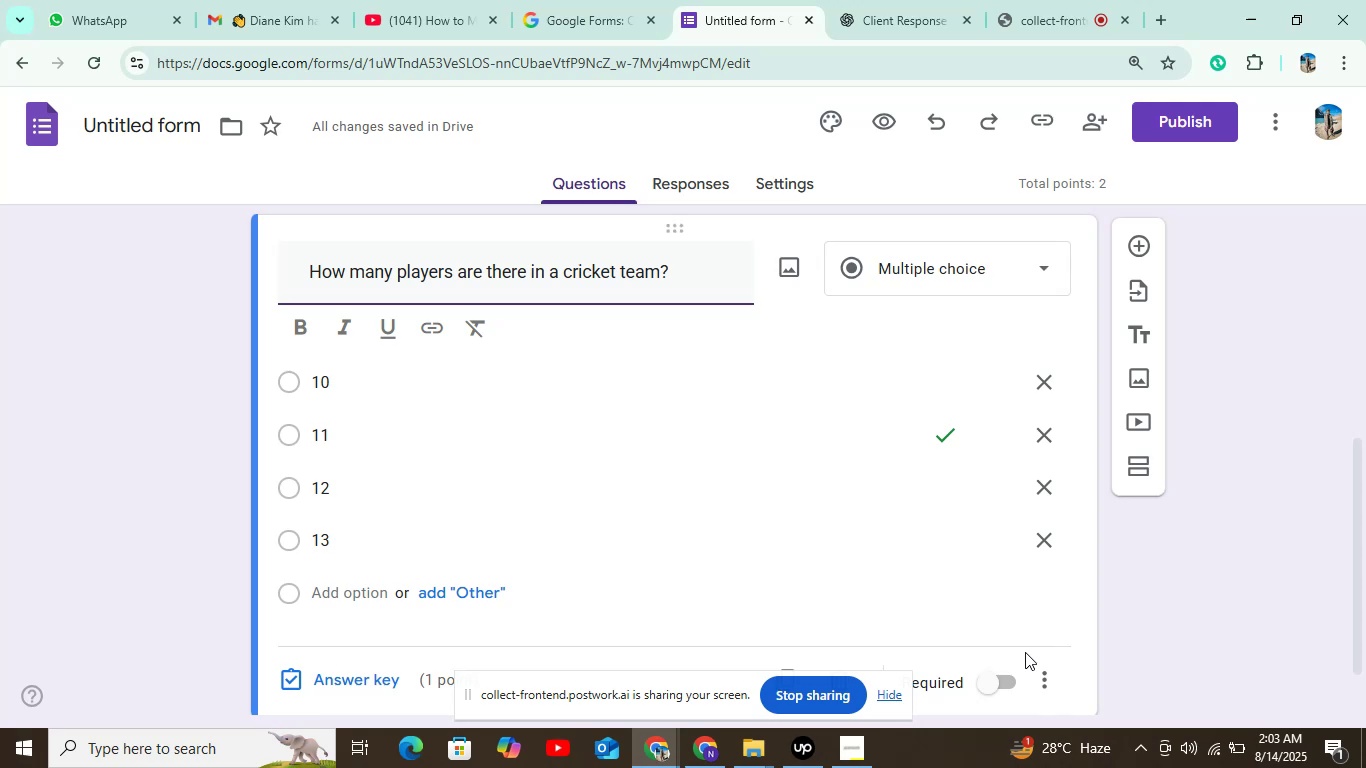 
left_click([993, 673])
 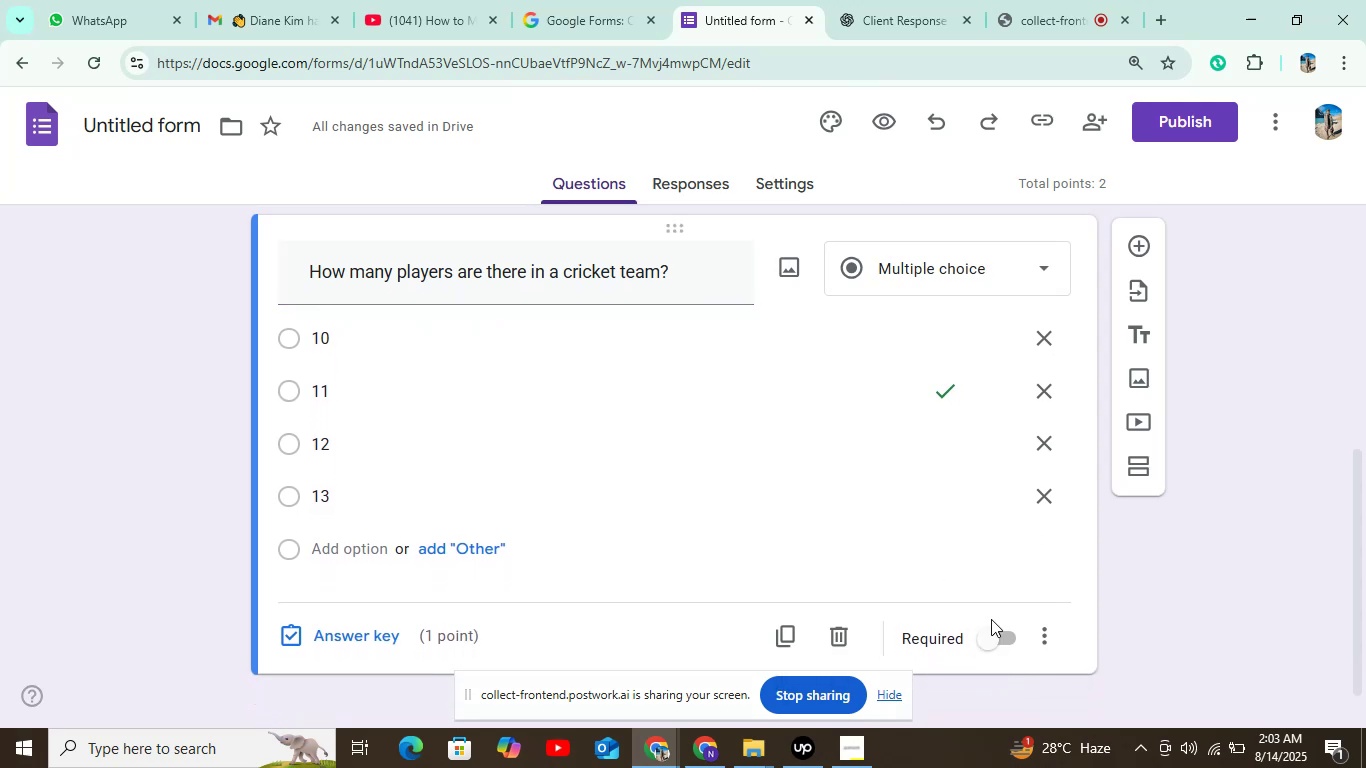 
double_click([993, 639])
 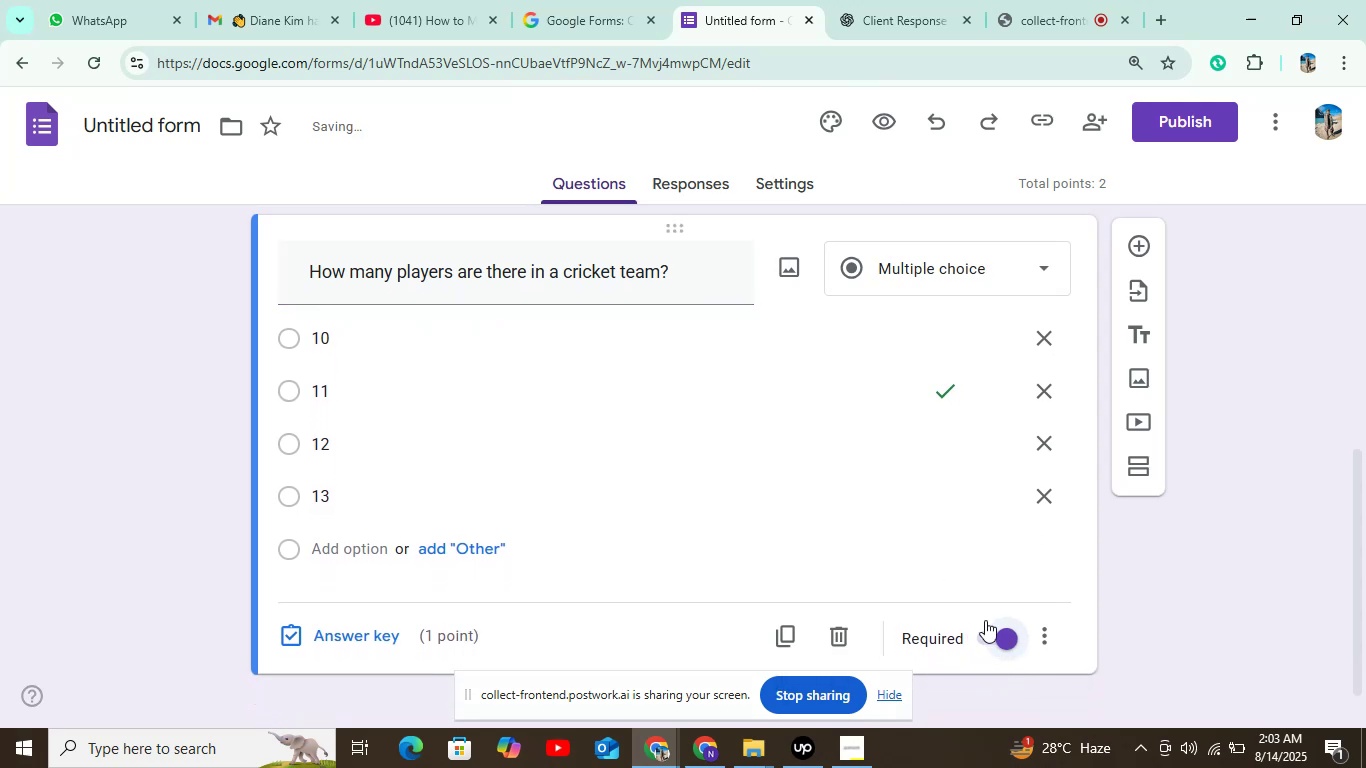 
scroll: coordinate [941, 493], scroll_direction: down, amount: 5.0
 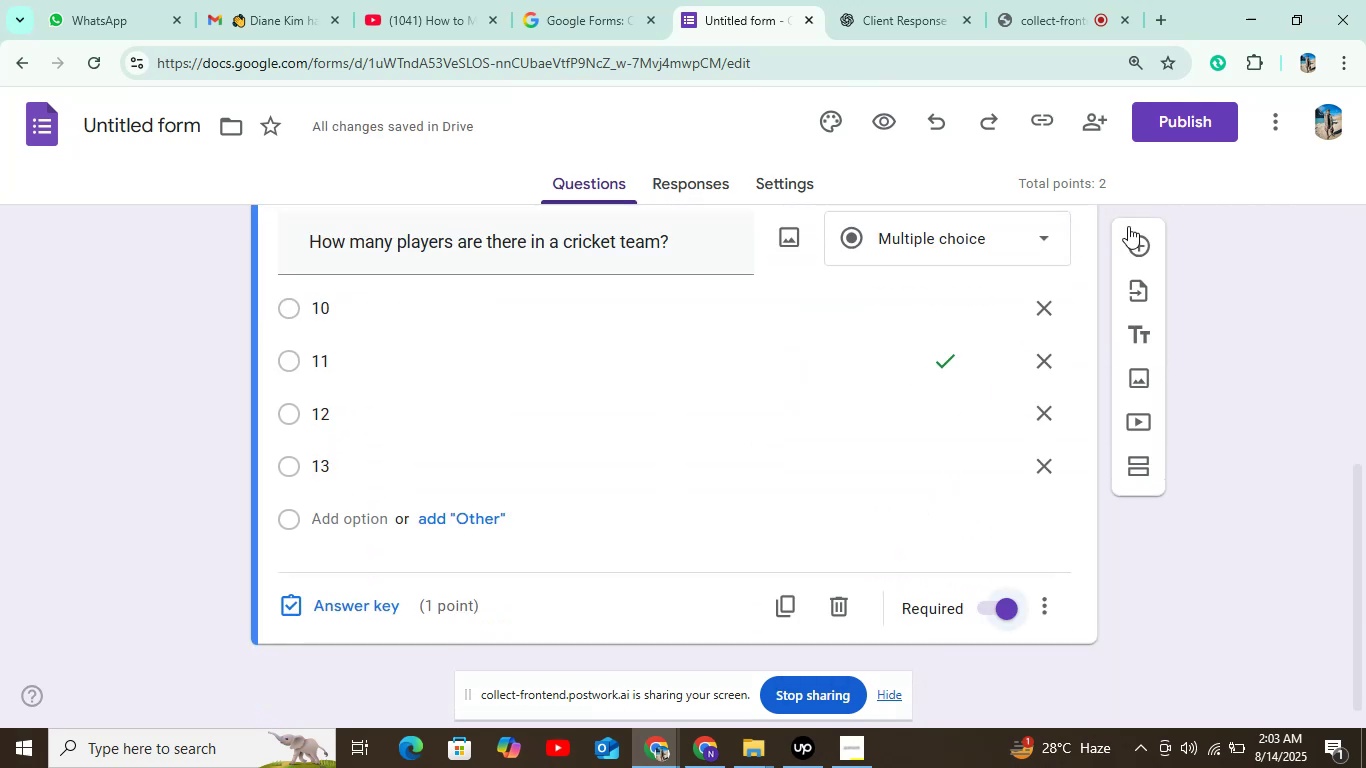 
left_click([1139, 236])
 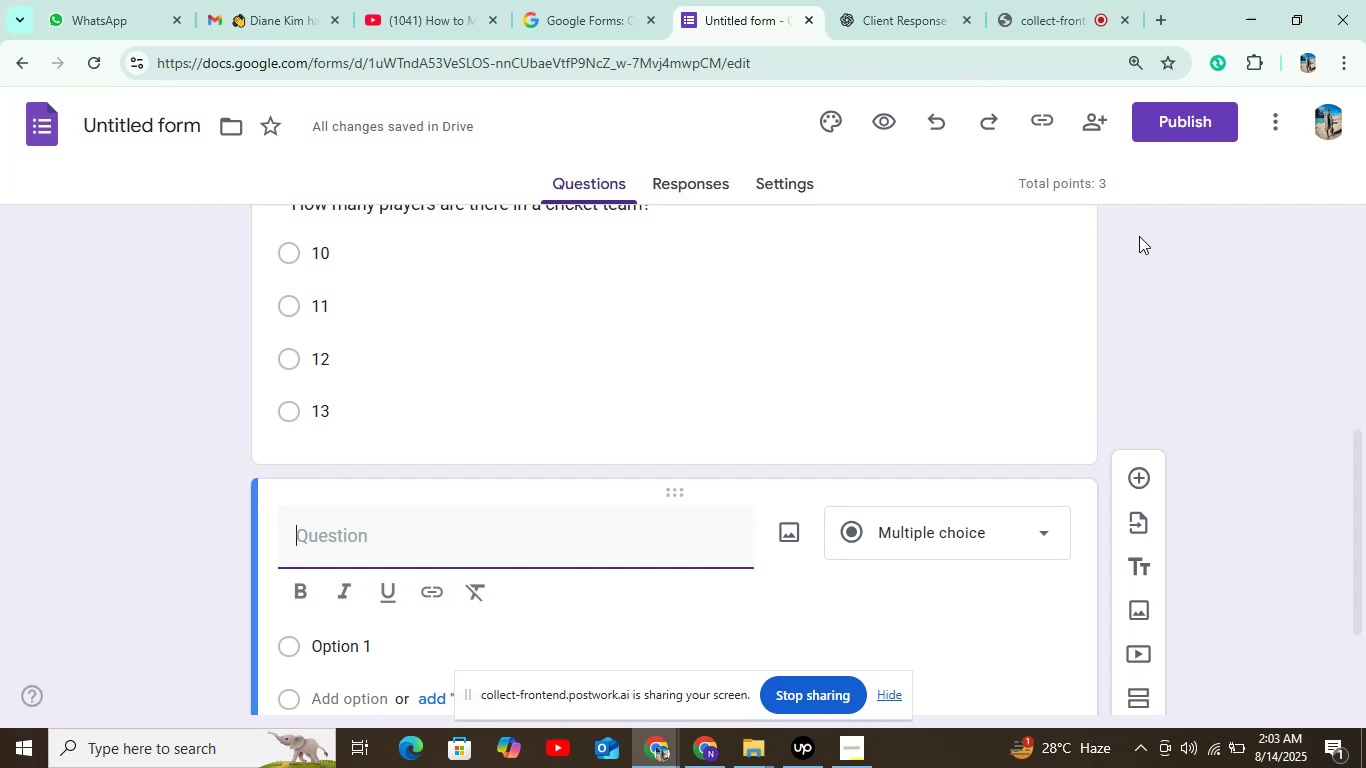 
wait(8.94)
 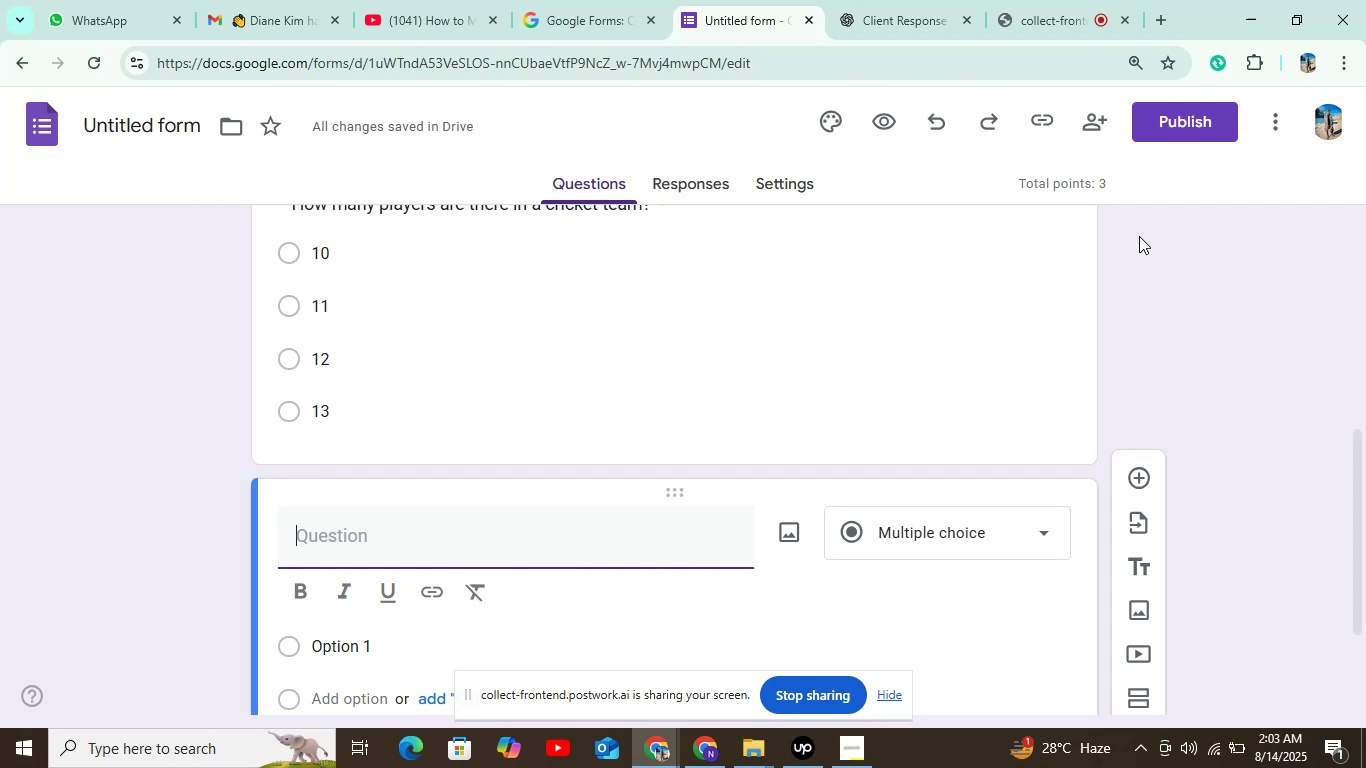 
left_click([931, 16])
 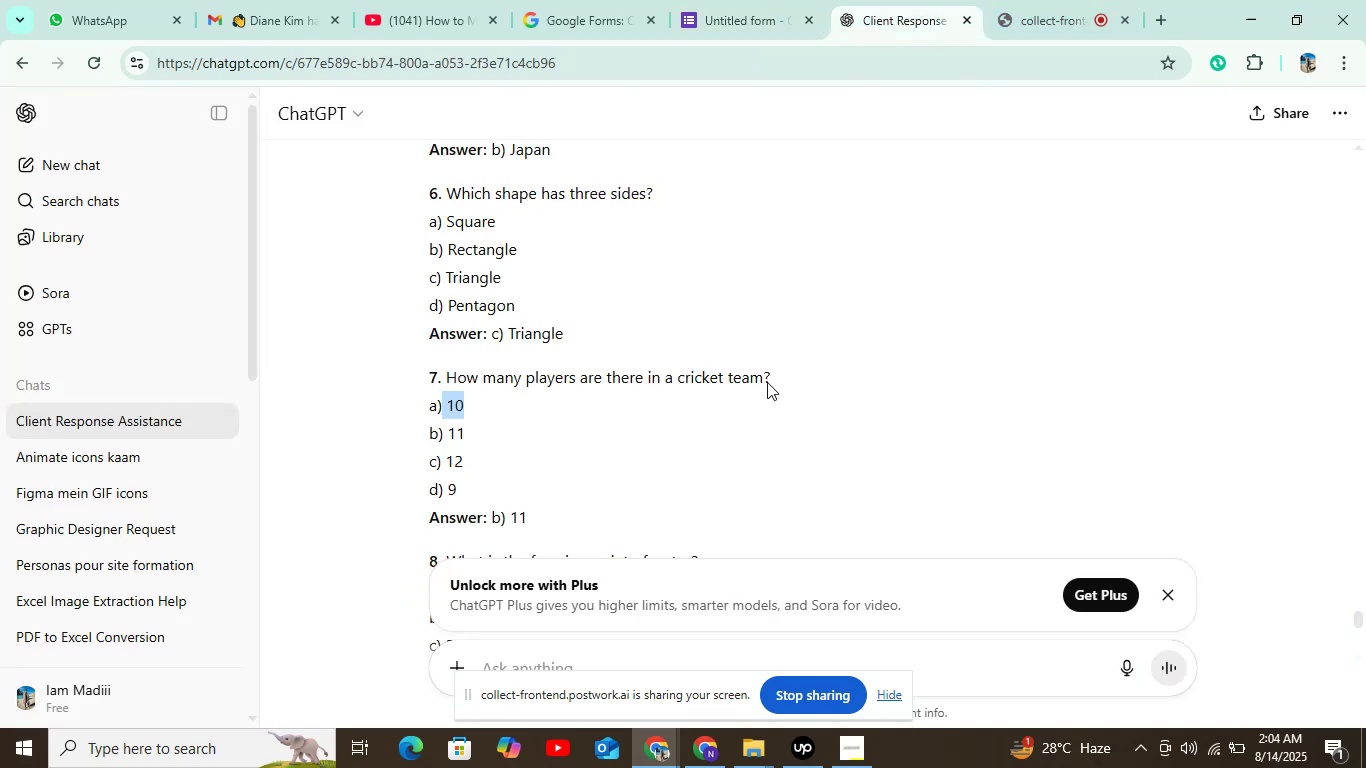 
scroll: coordinate [716, 406], scroll_direction: down, amount: 3.0
 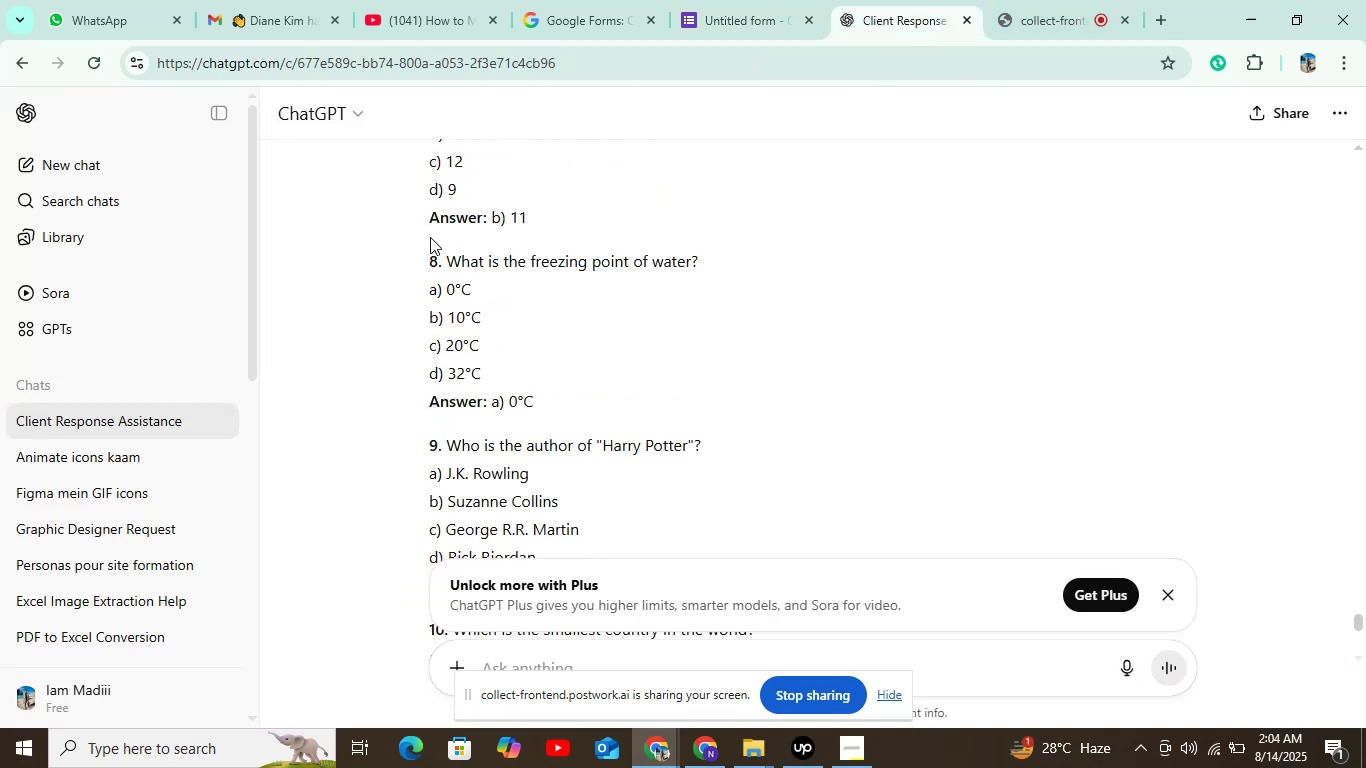 
left_click_drag(start_coordinate=[447, 258], to_coordinate=[702, 264])
 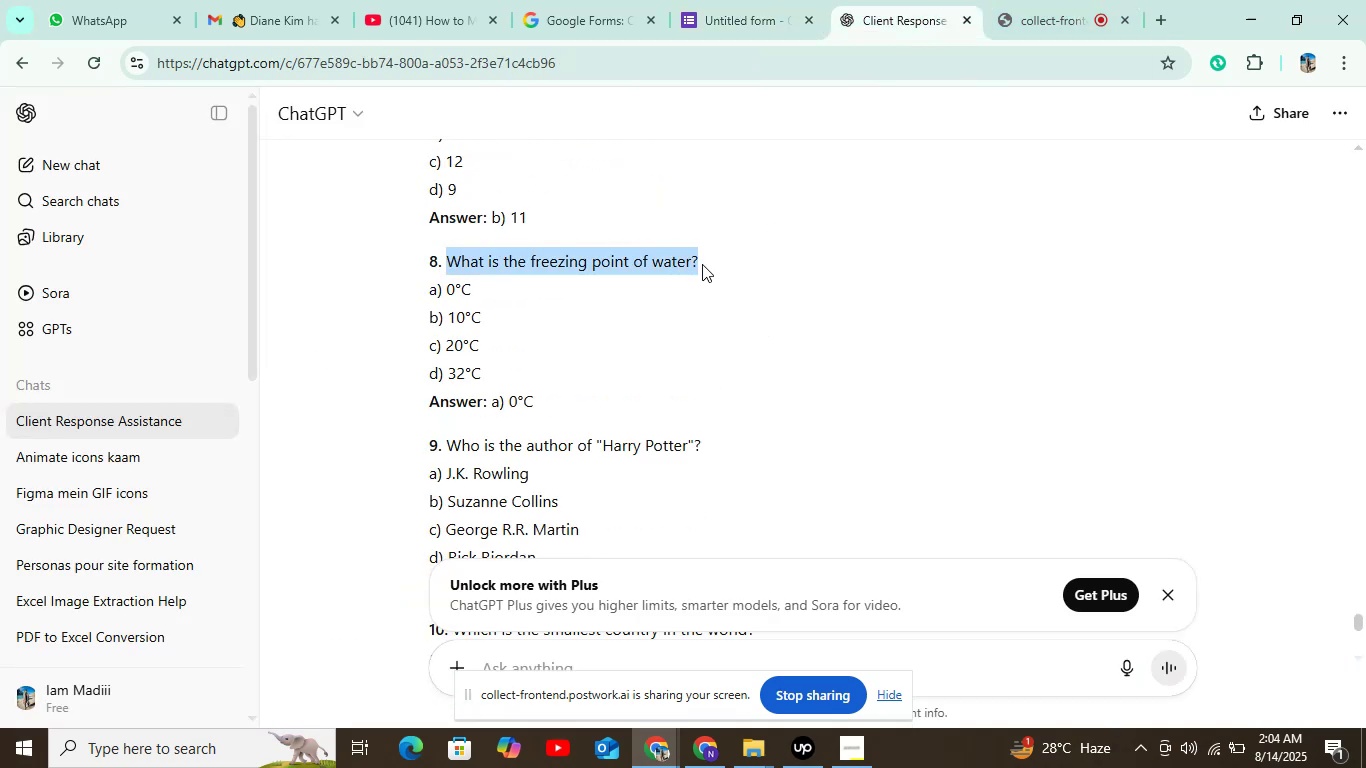 
key(Control+C)
 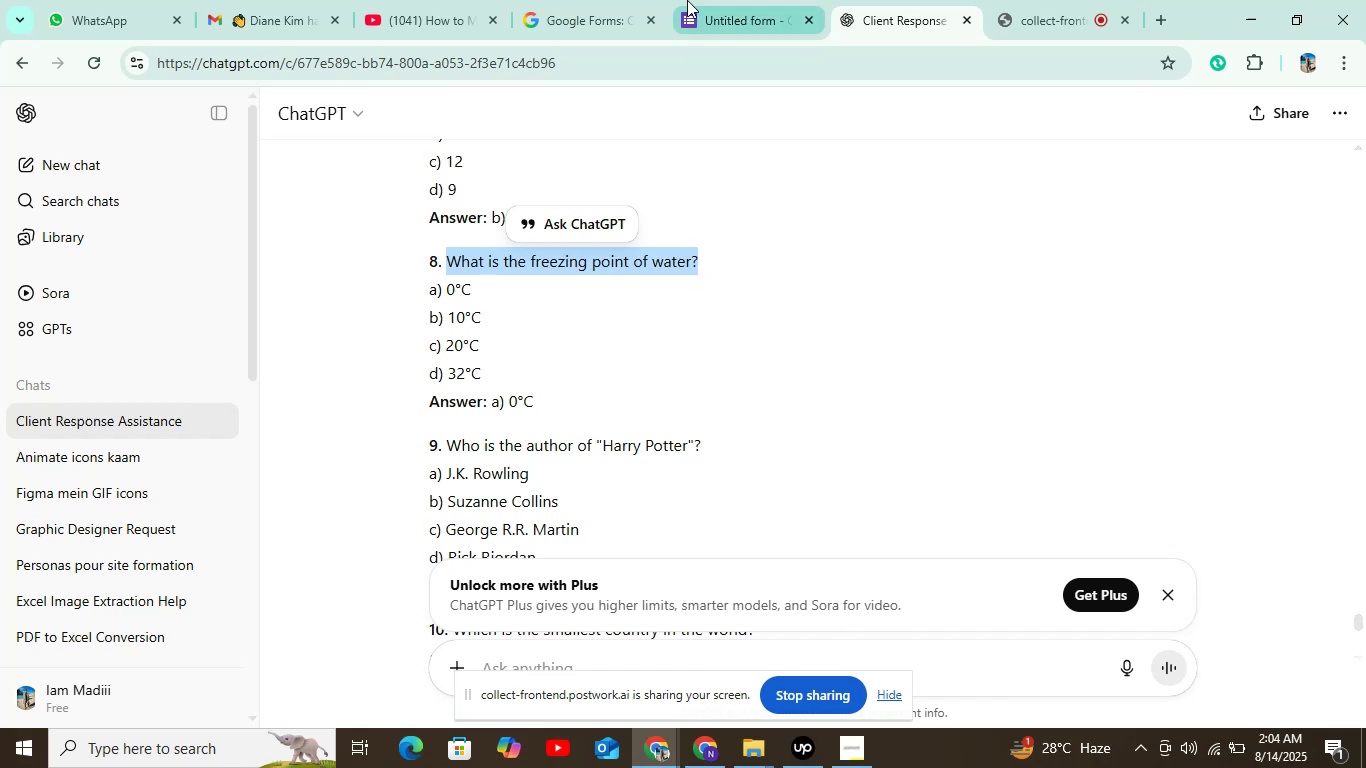 
left_click([691, 0])
 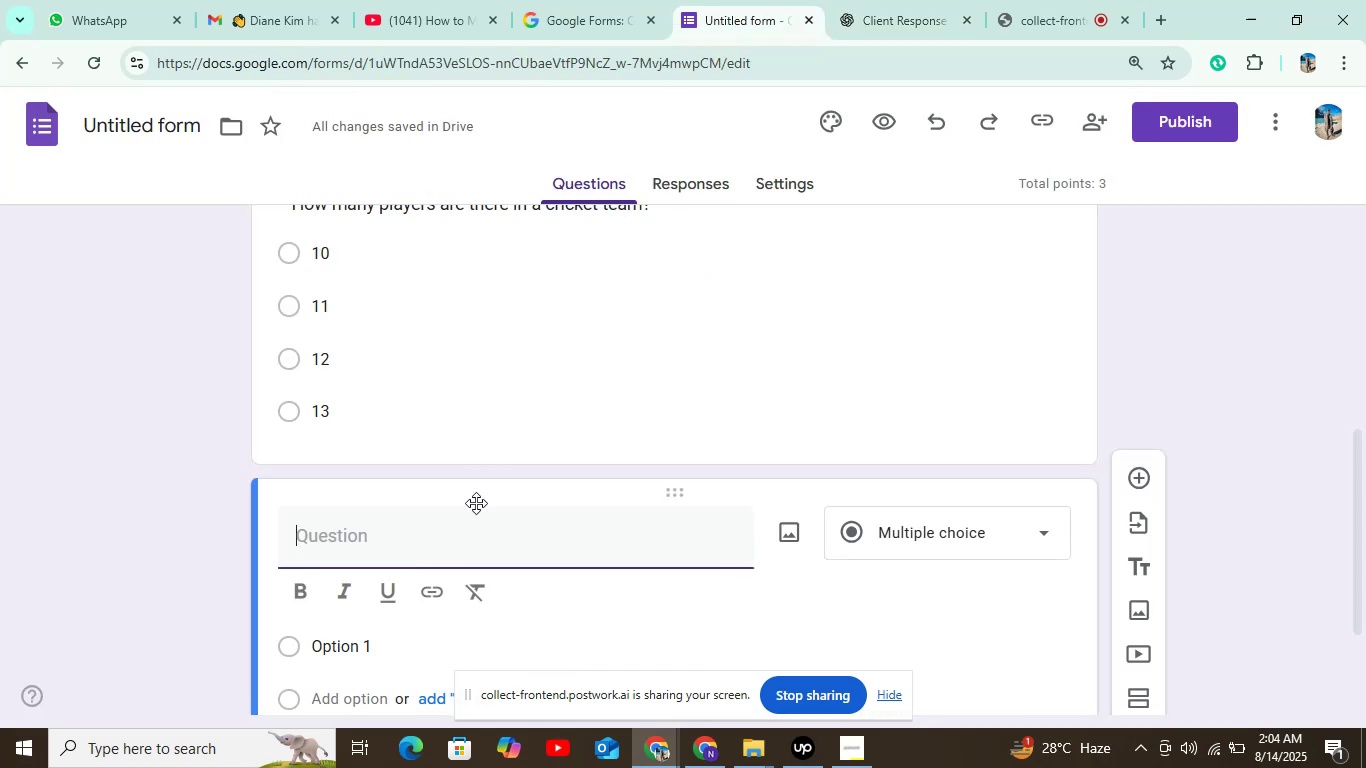 
key(Control+V)
 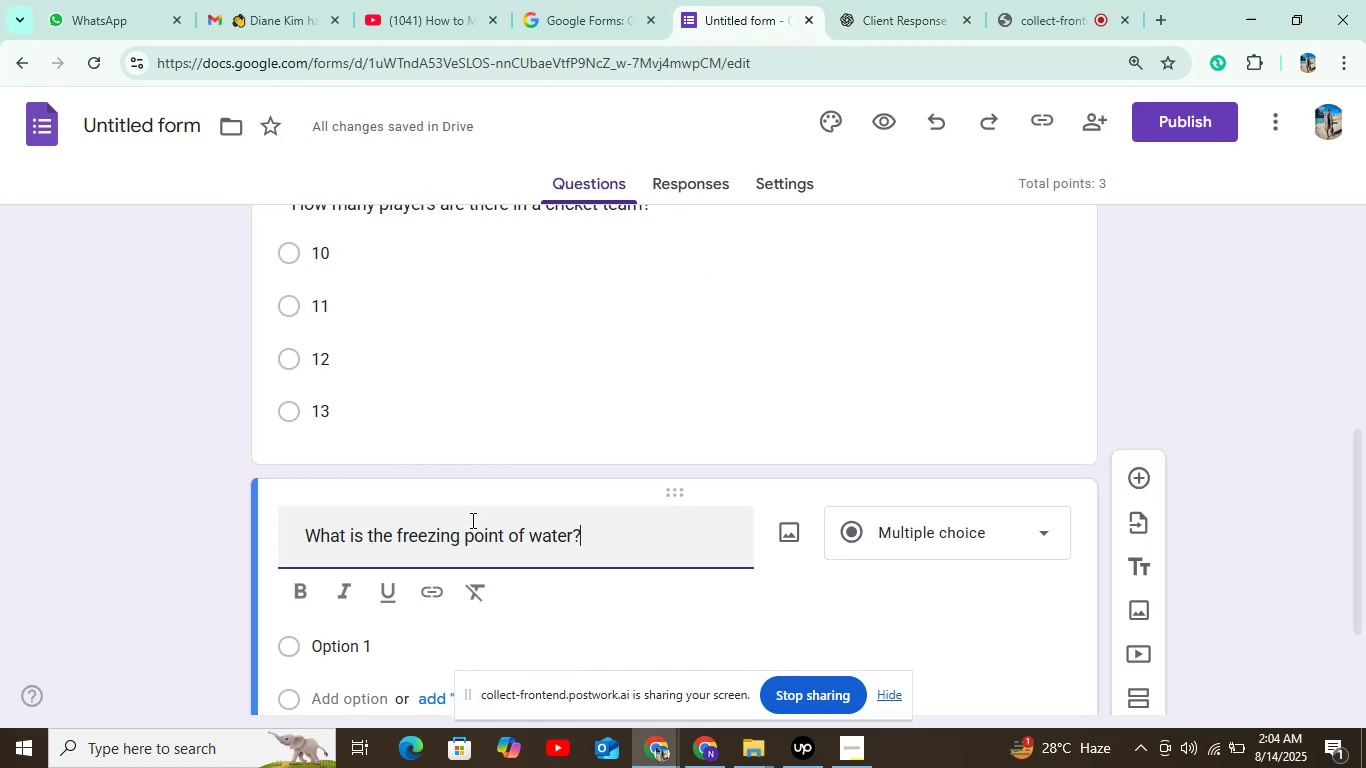 
scroll: coordinate [471, 520], scroll_direction: down, amount: 3.0
 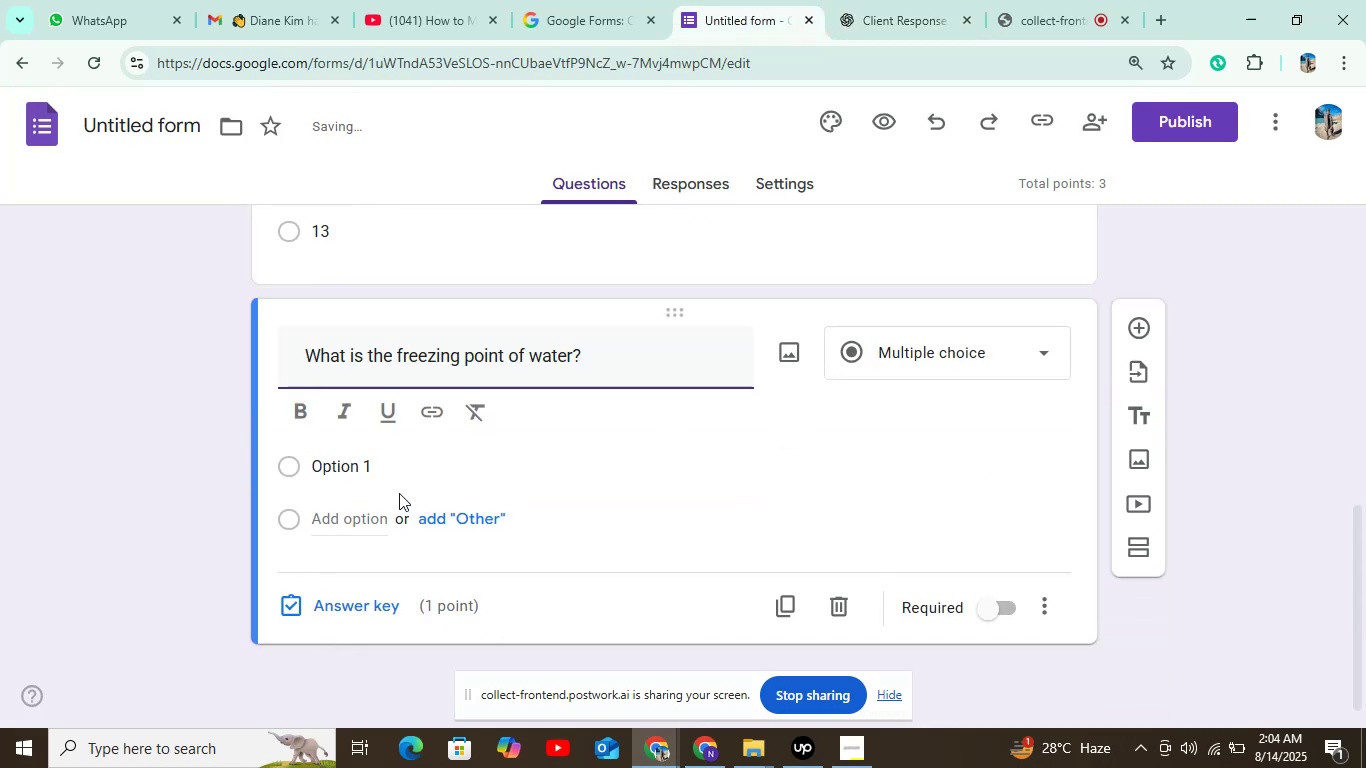 
left_click([358, 459])
 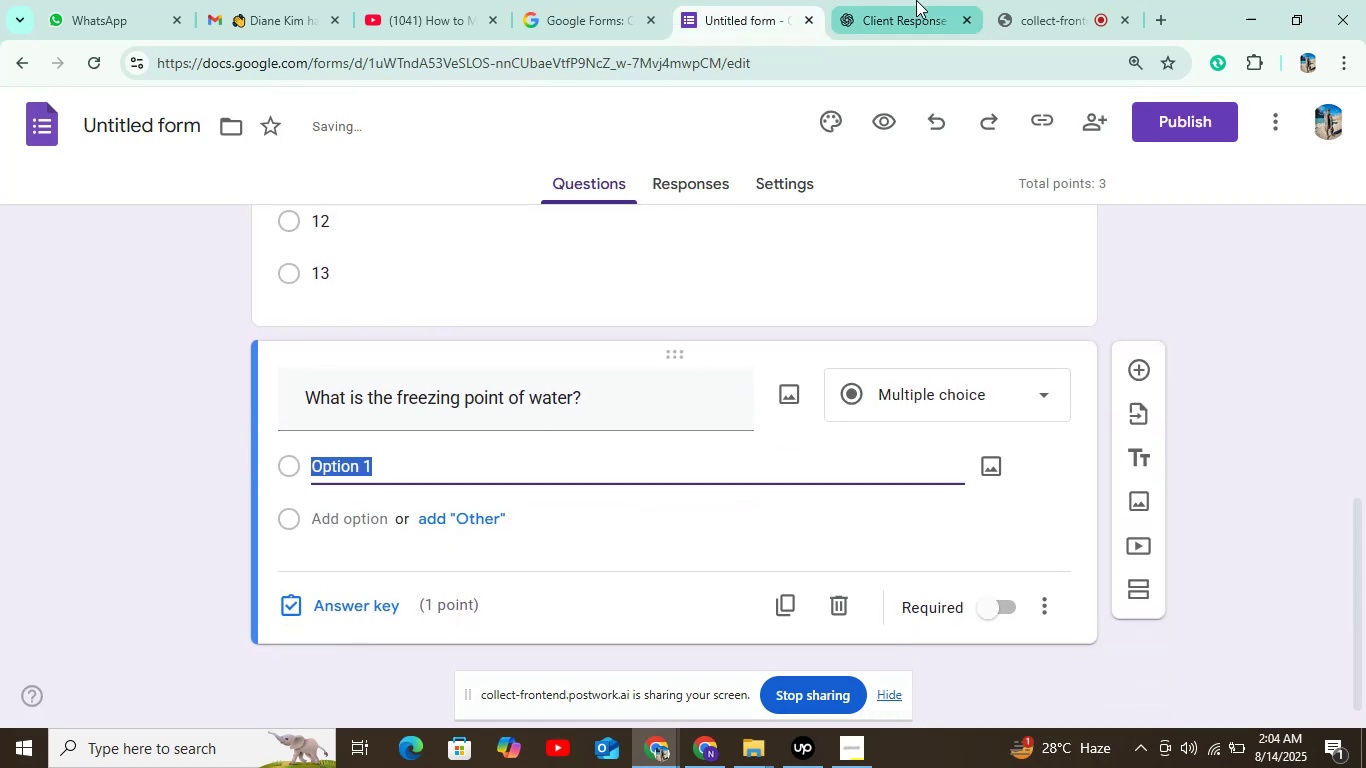 
left_click([916, 0])
 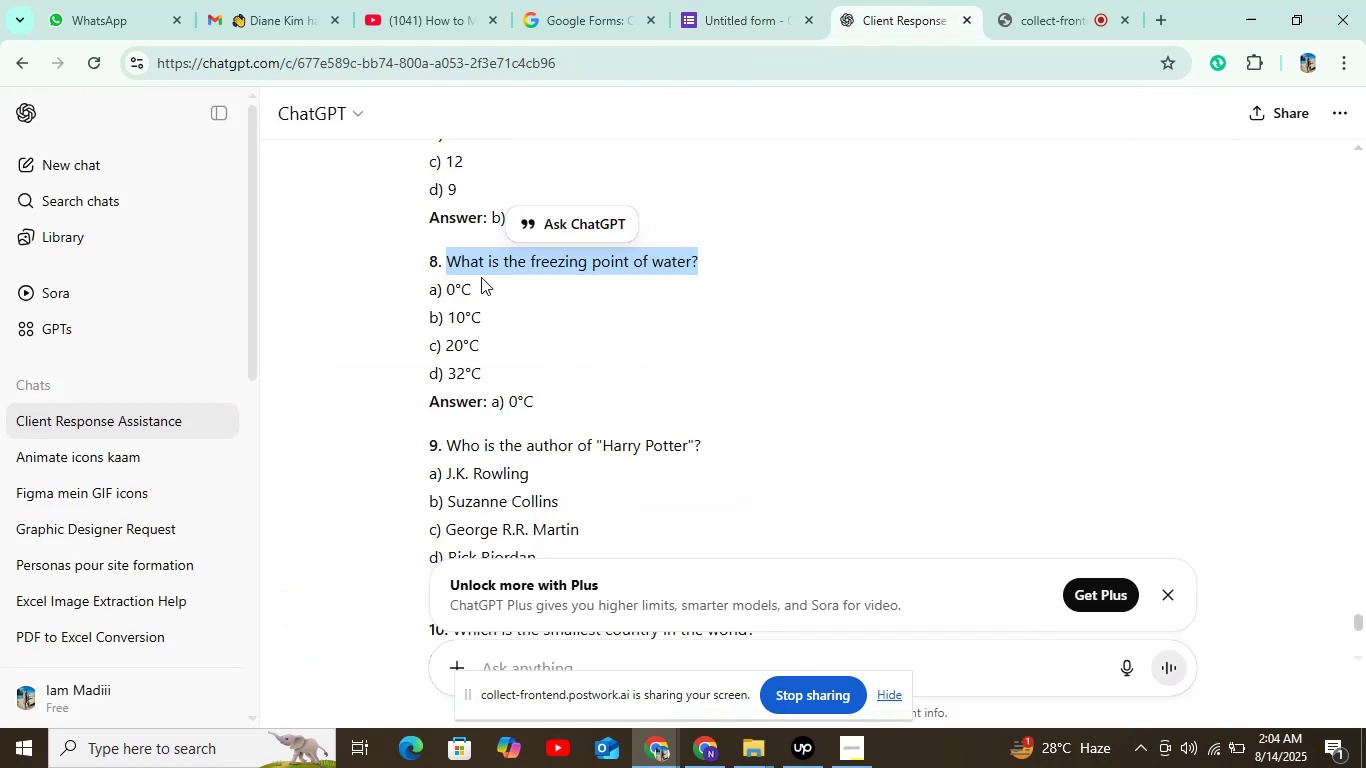 
left_click_drag(start_coordinate=[473, 282], to_coordinate=[445, 288])
 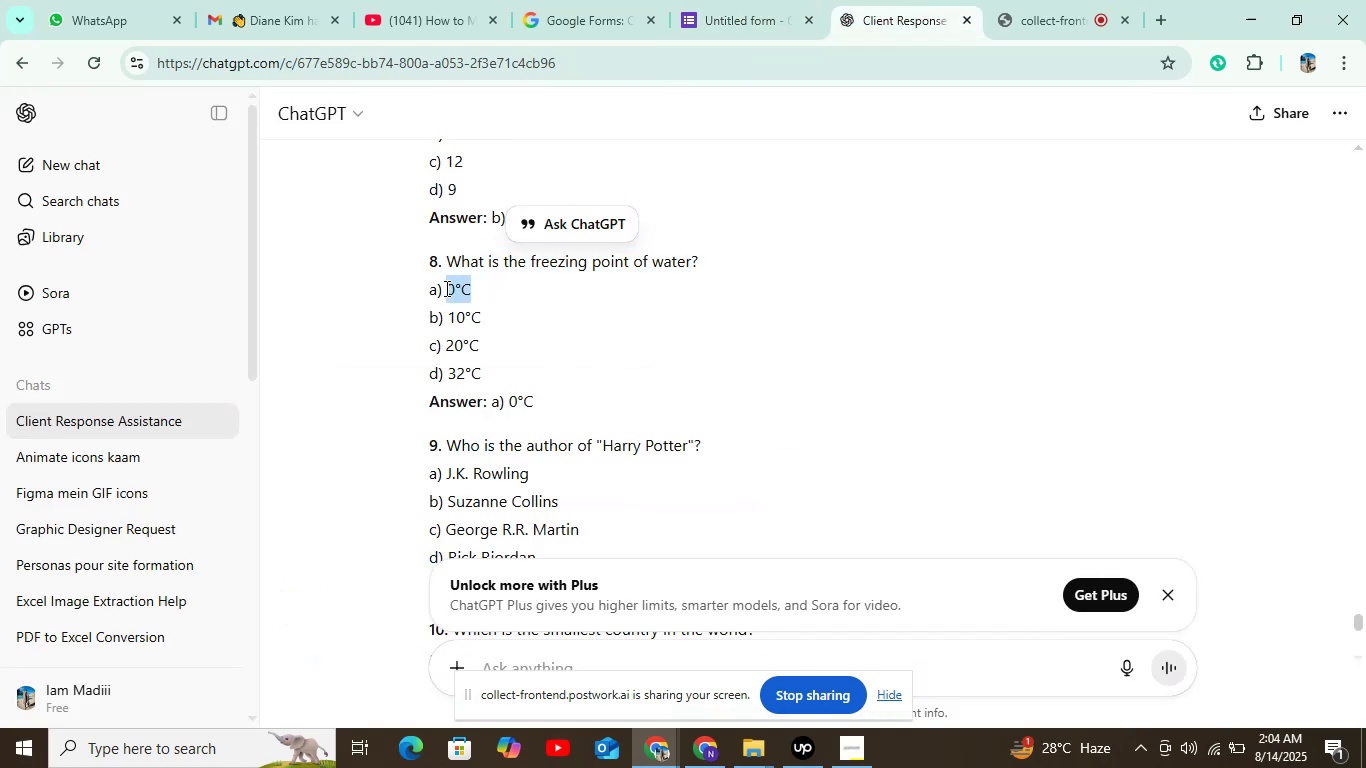 
key(Control+C)
 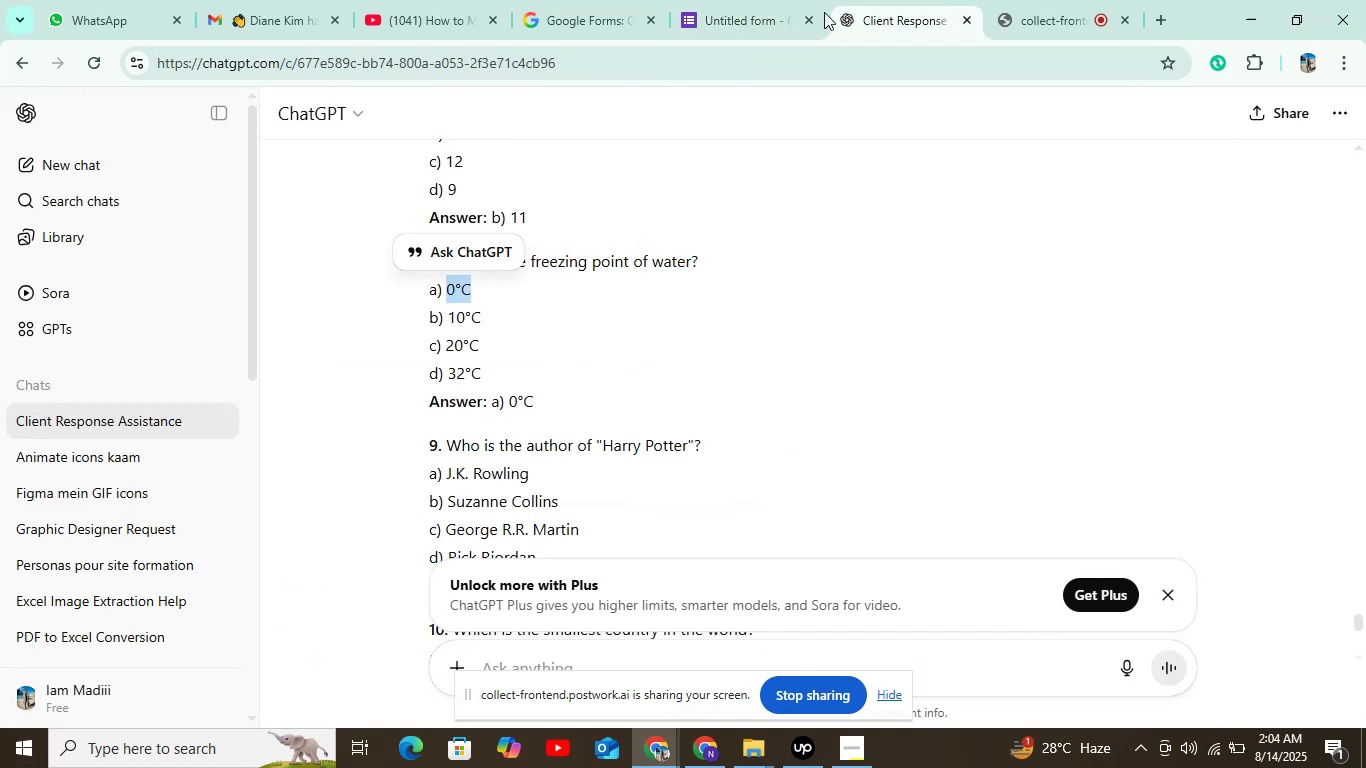 
left_click([720, 13])
 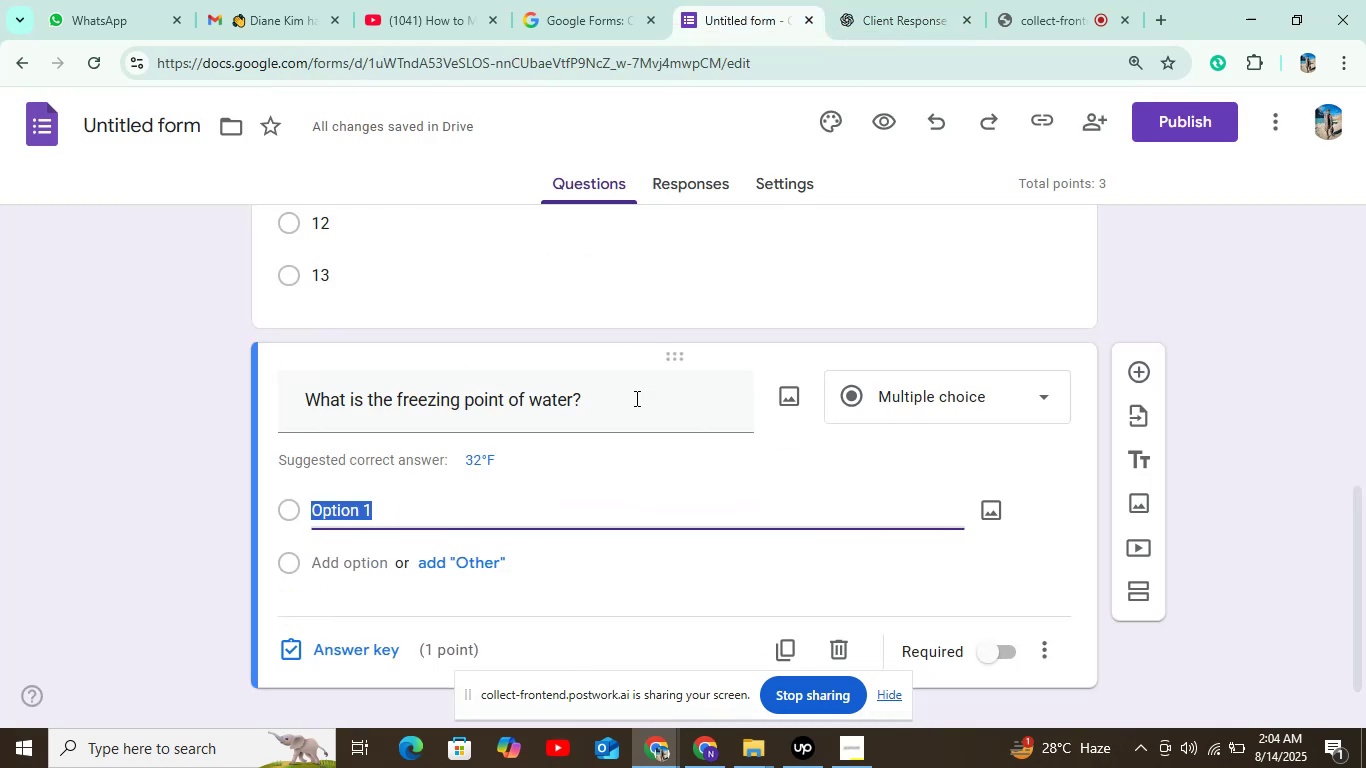 
key(Control+V)
 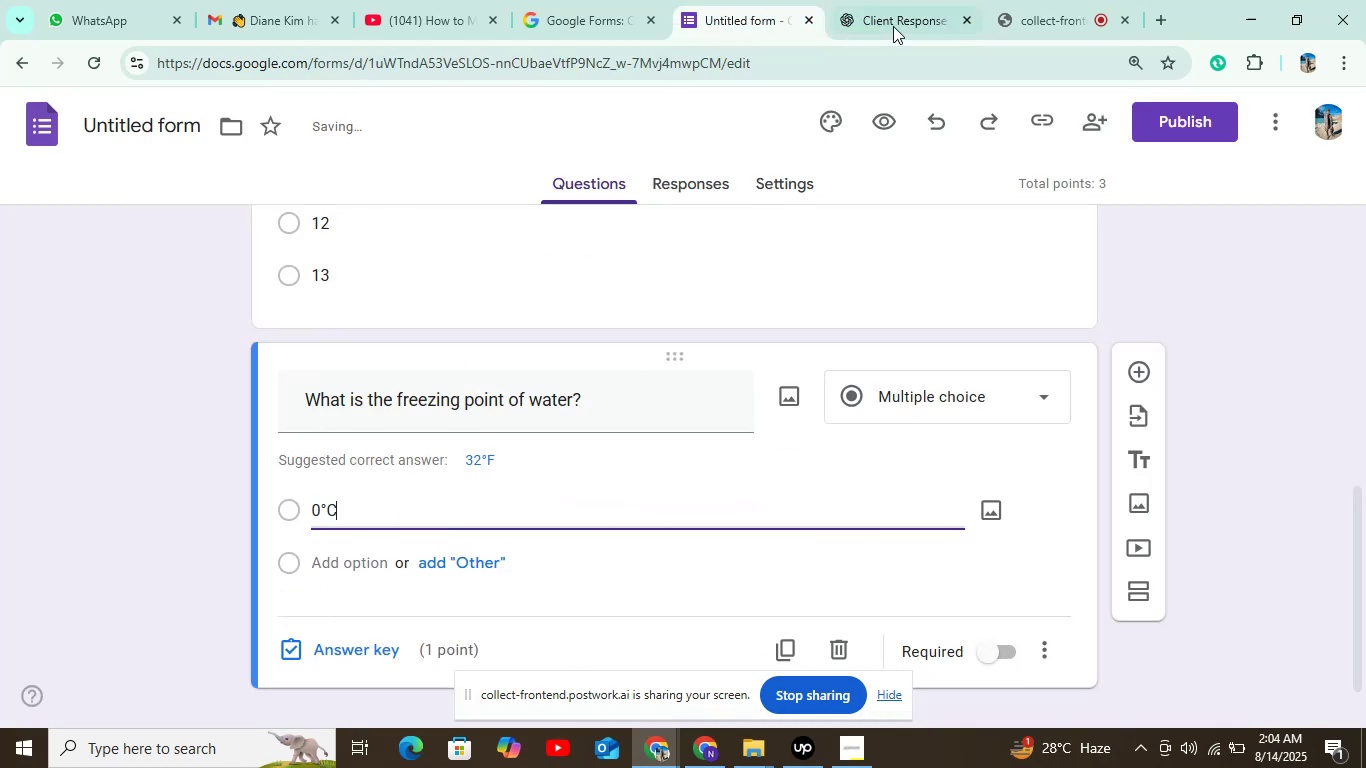 
left_click([906, 11])
 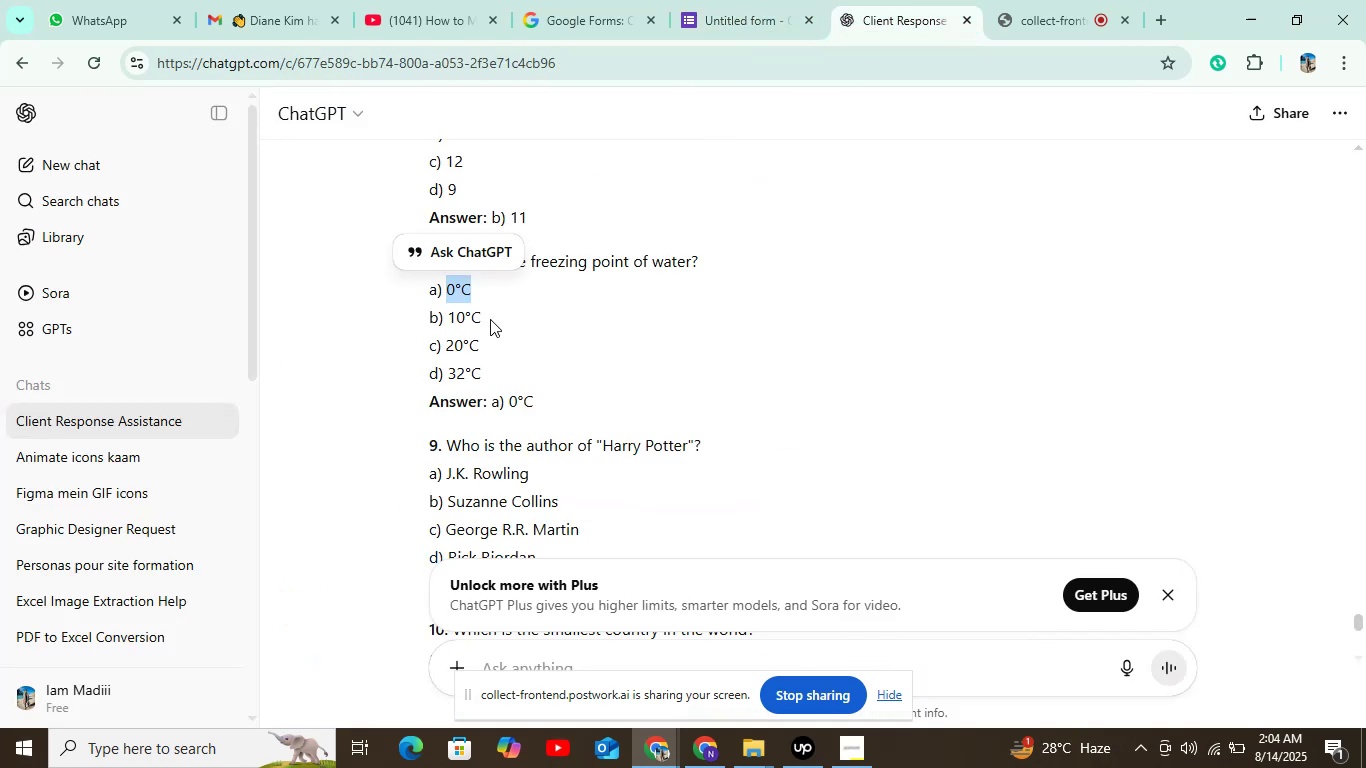 
left_click_drag(start_coordinate=[476, 315], to_coordinate=[447, 316])
 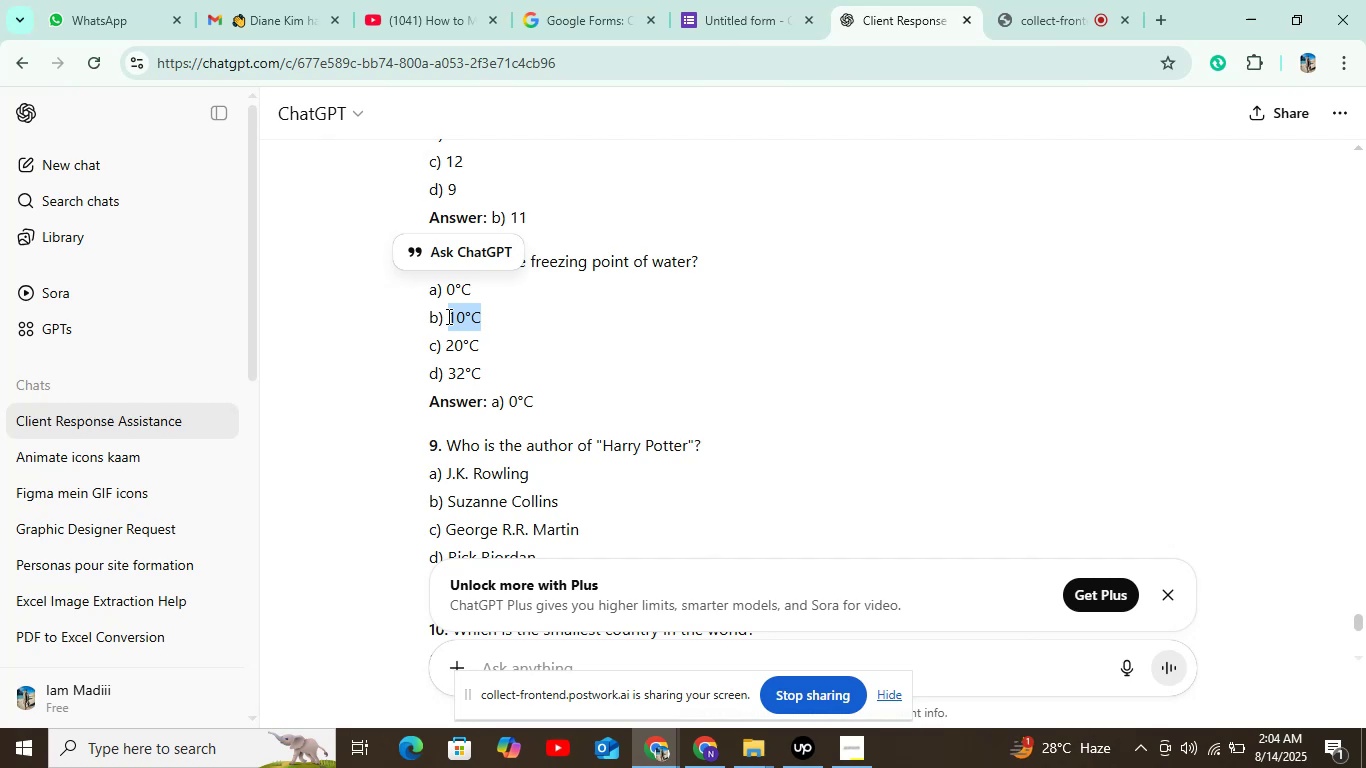 
key(Control+C)
 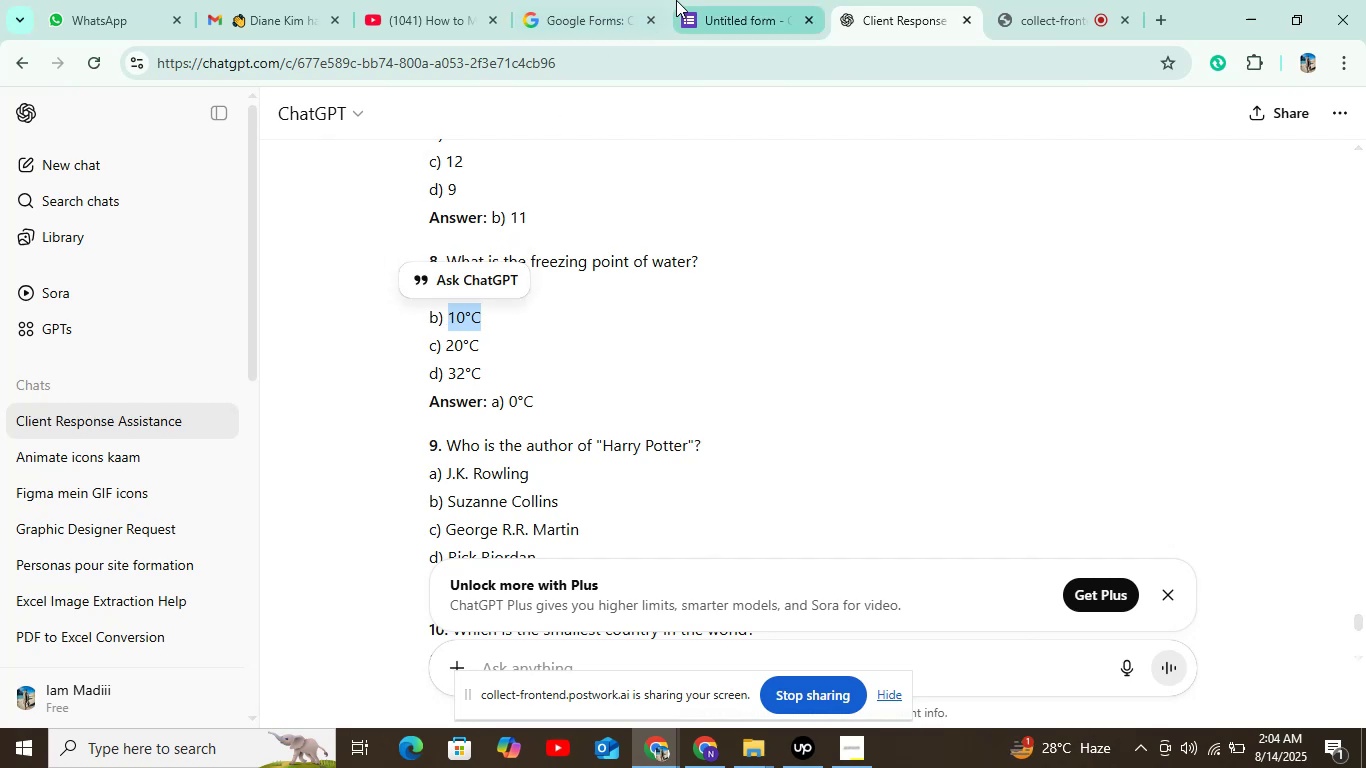 
left_click([690, 0])
 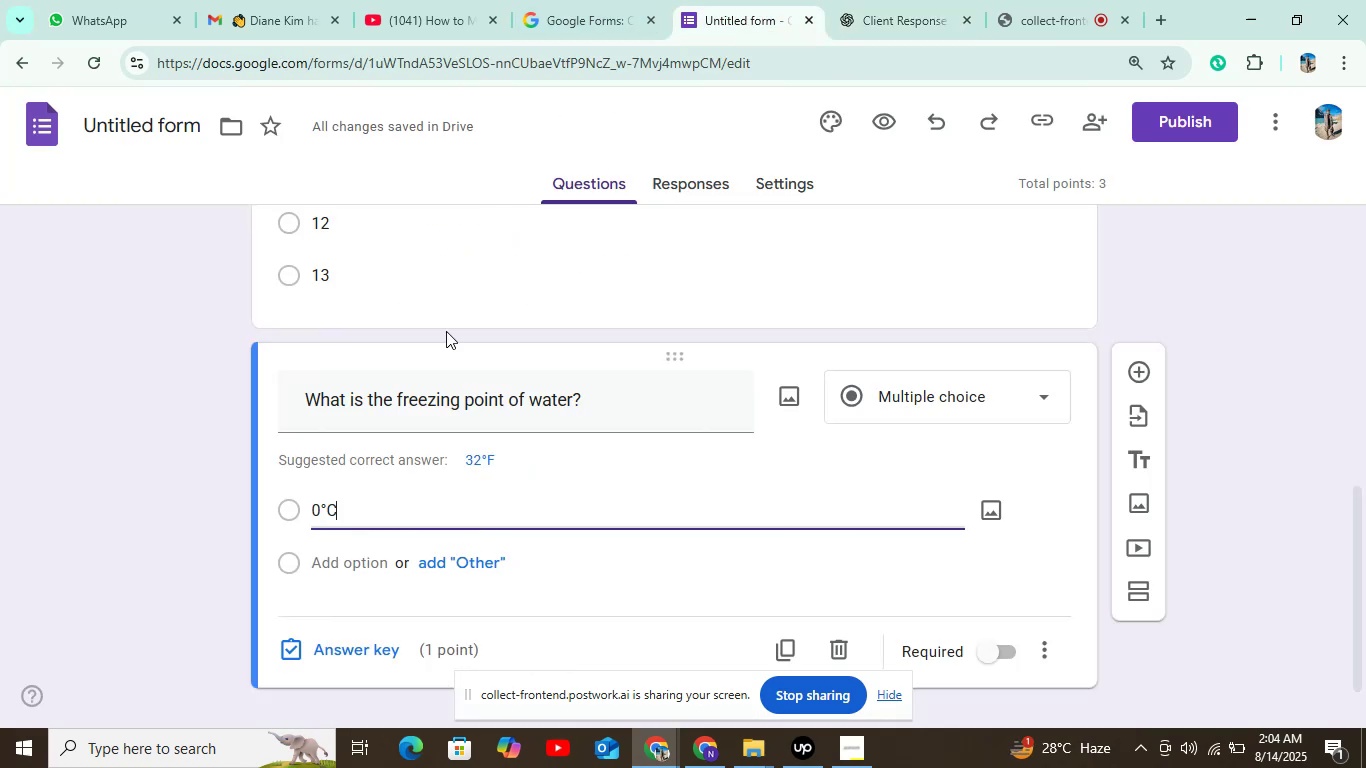 
key(Control+ControlLeft)
 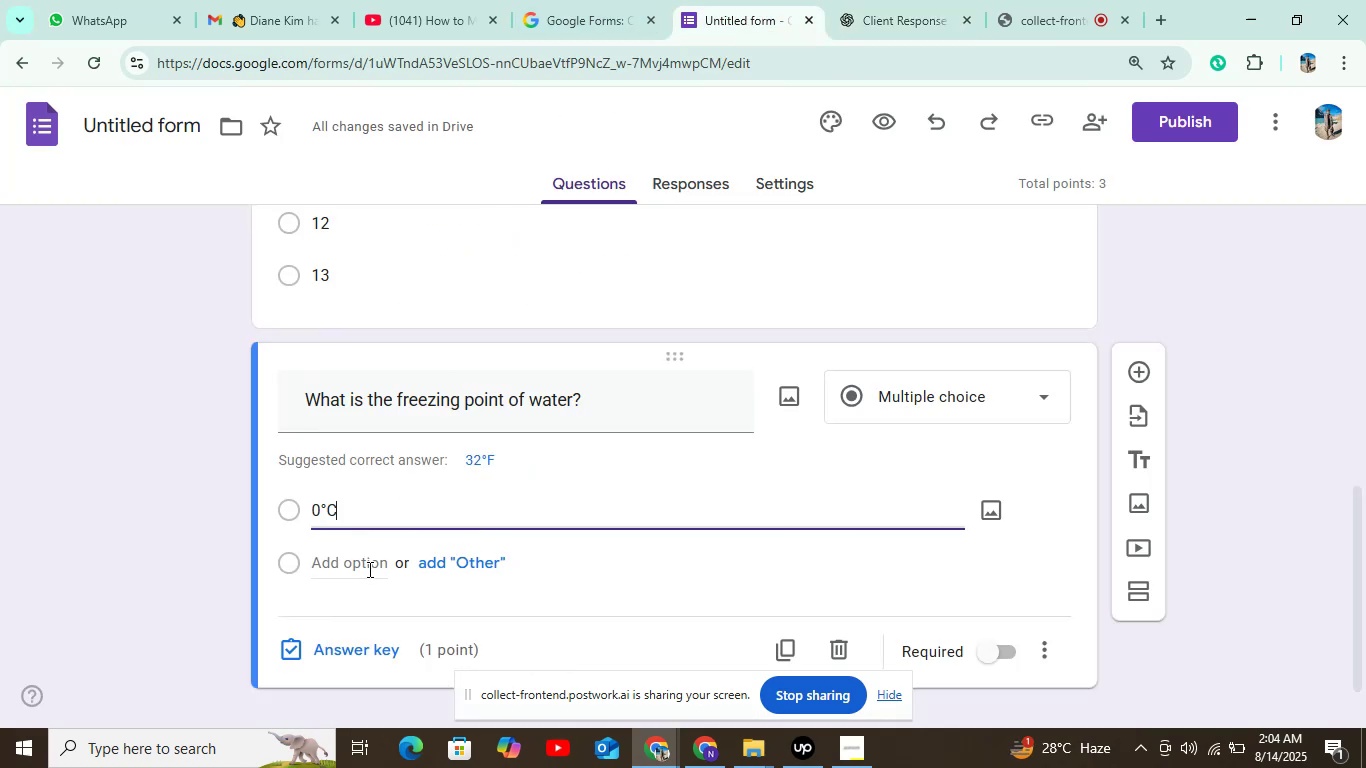 
left_click([367, 572])
 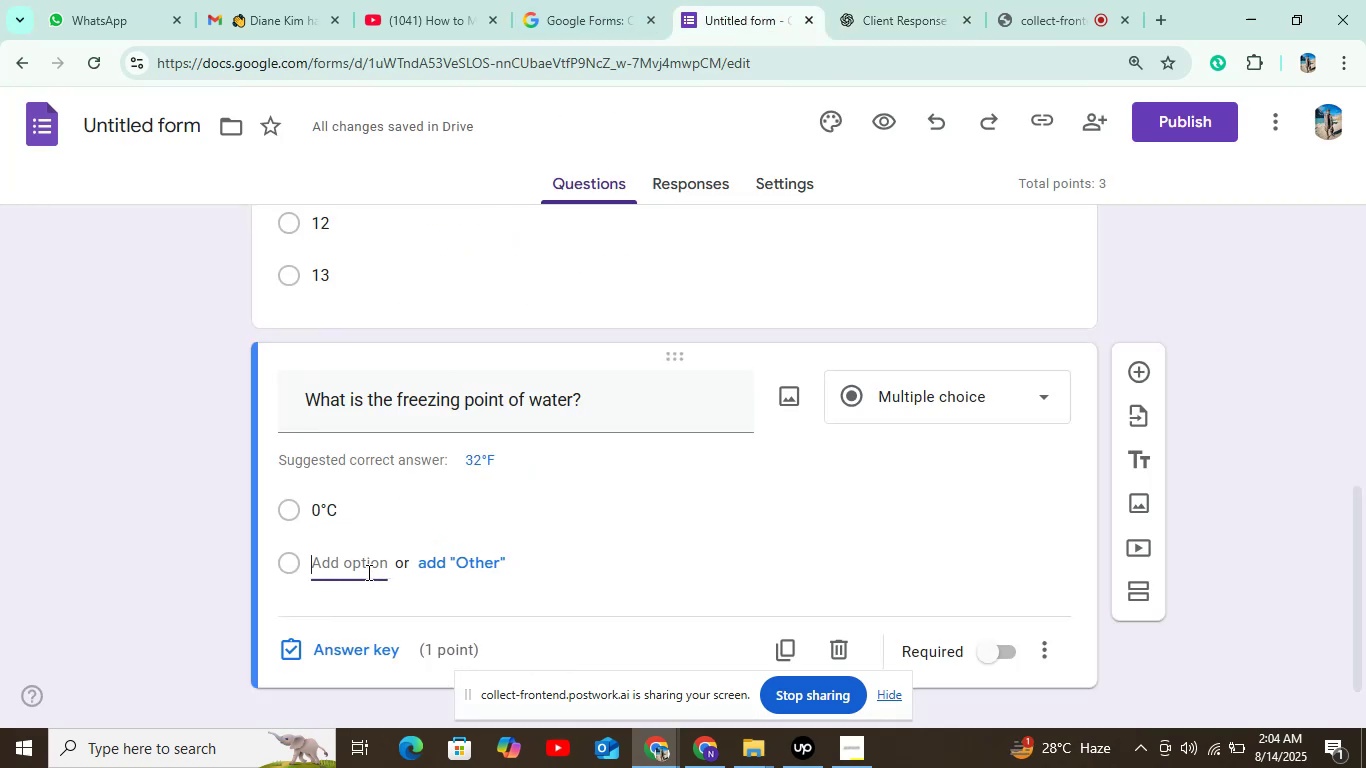 
key(Control+V)
 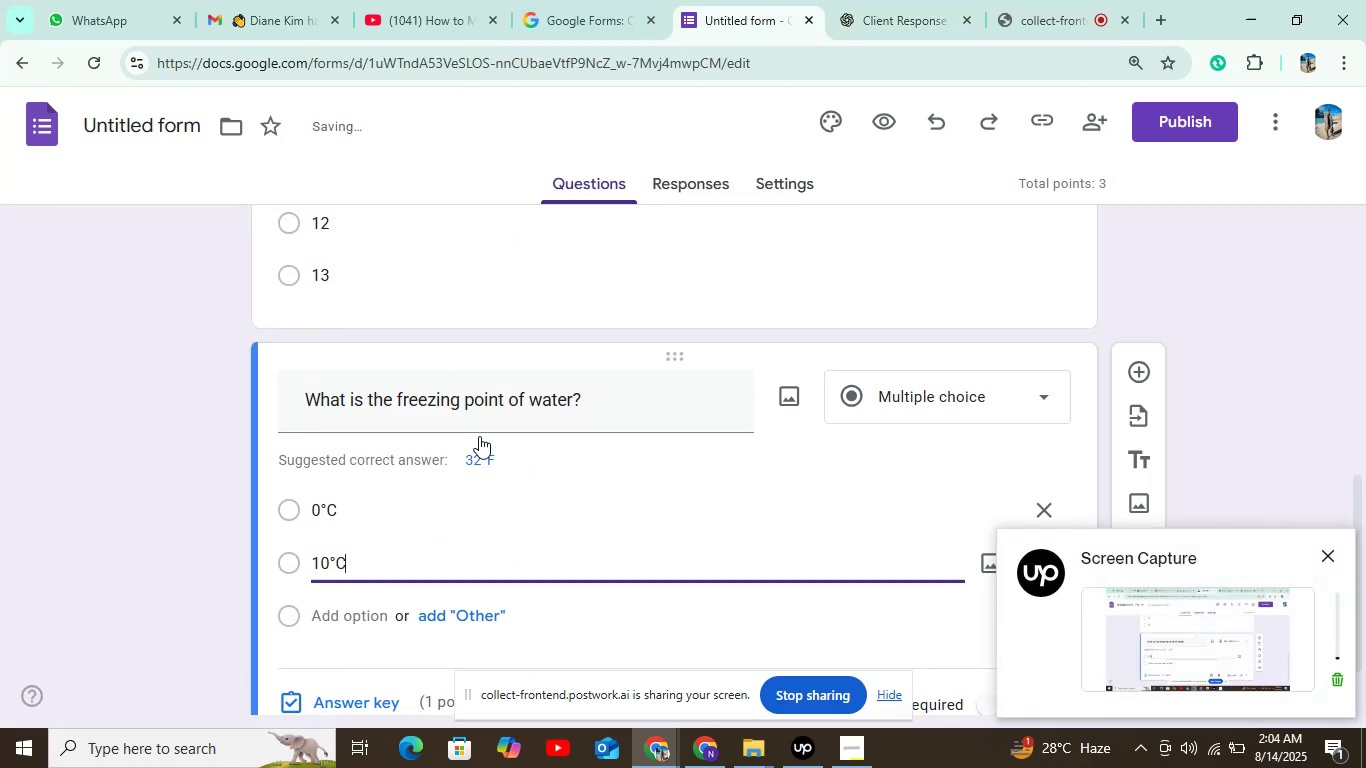 
scroll: coordinate [482, 432], scroll_direction: down, amount: 5.0
 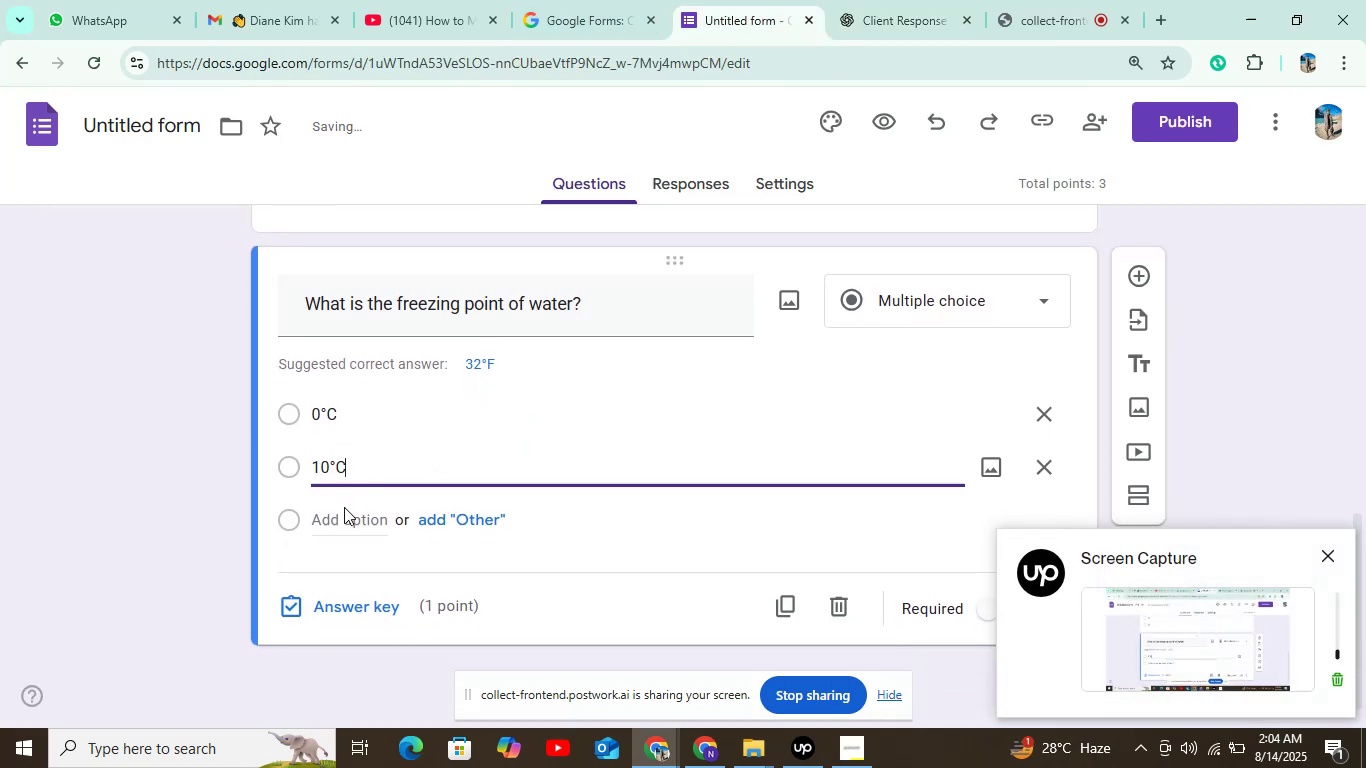 
left_click([350, 517])
 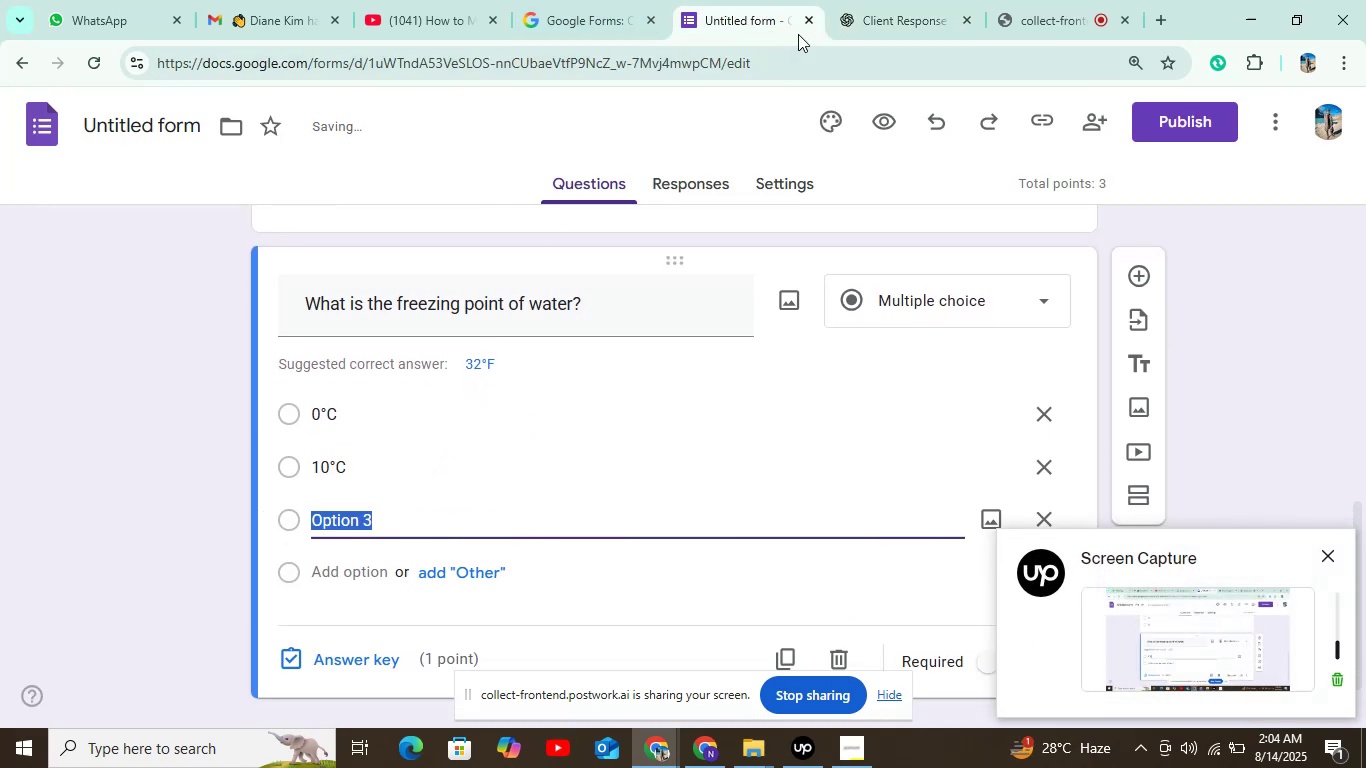 
left_click([922, 3])
 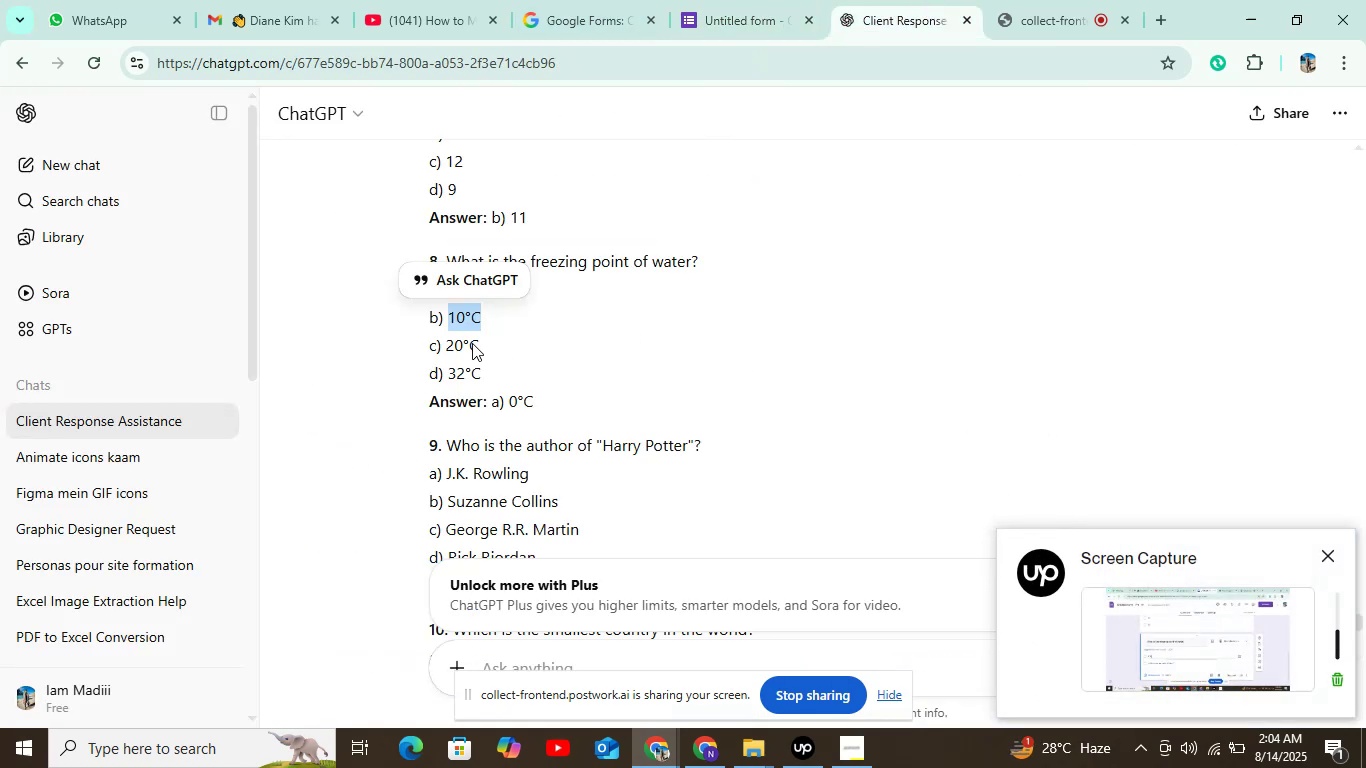 
left_click_drag(start_coordinate=[482, 342], to_coordinate=[447, 344])
 